 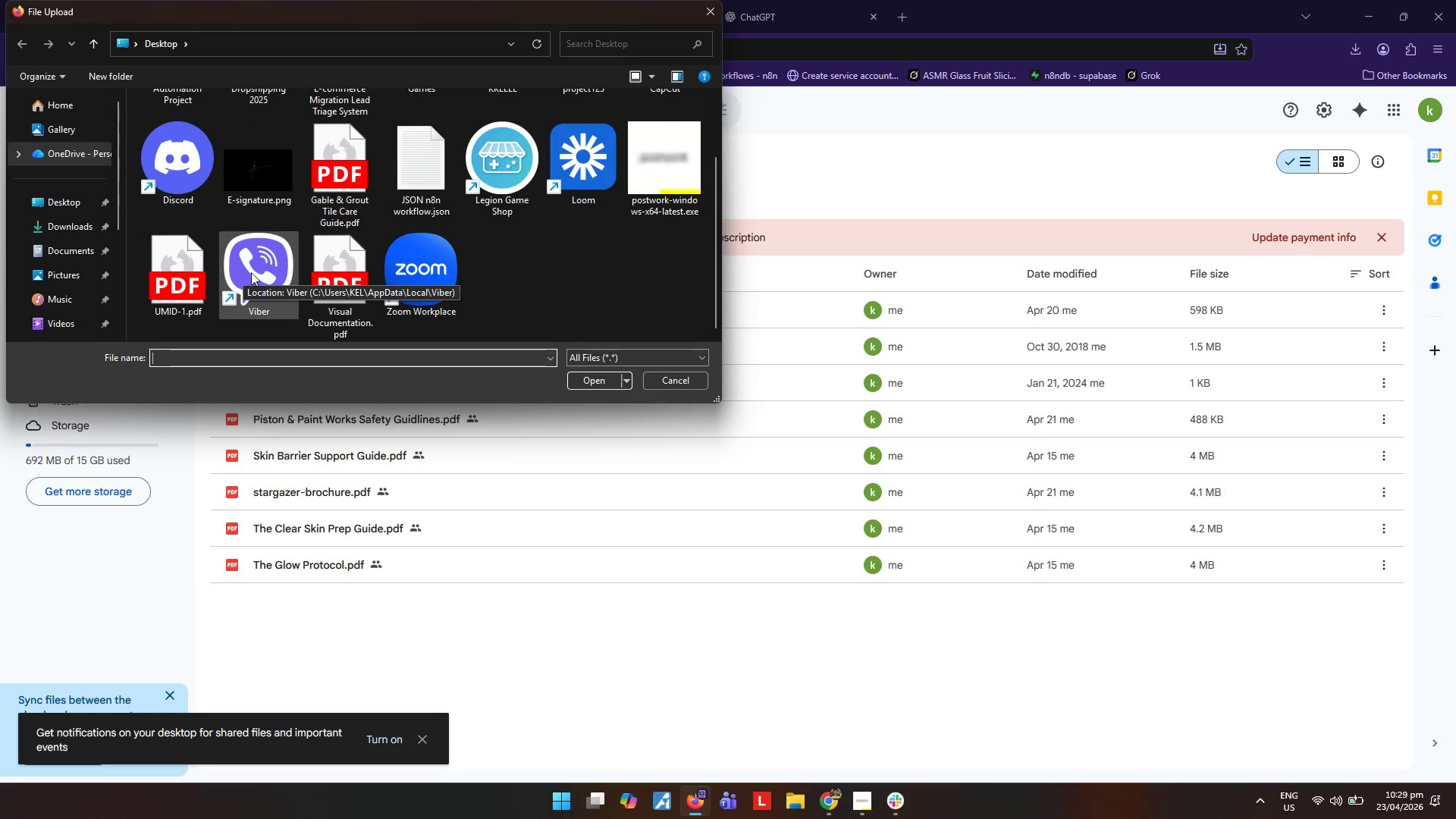 
left_click([364, 168])
 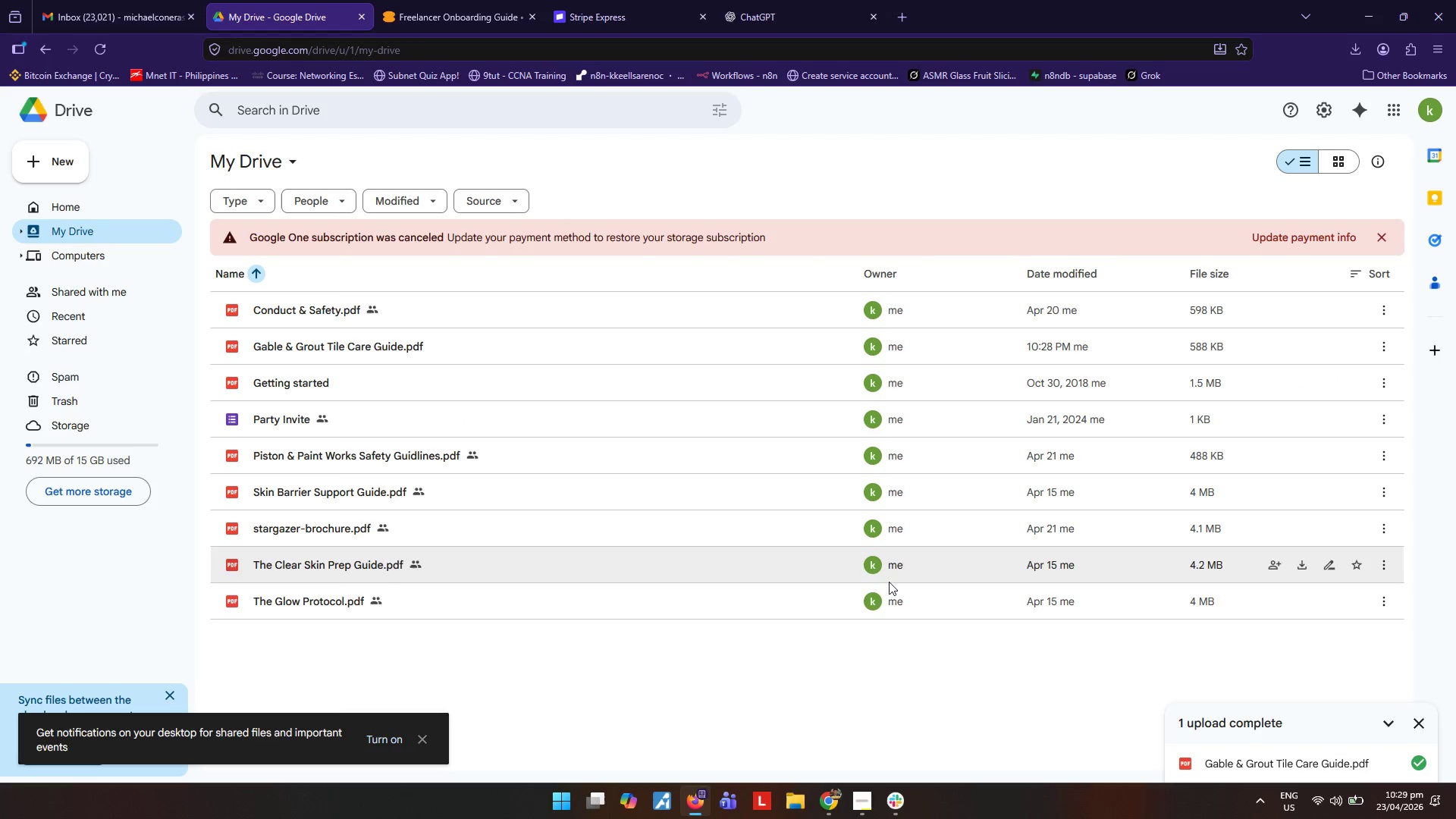 
wait(7.51)
 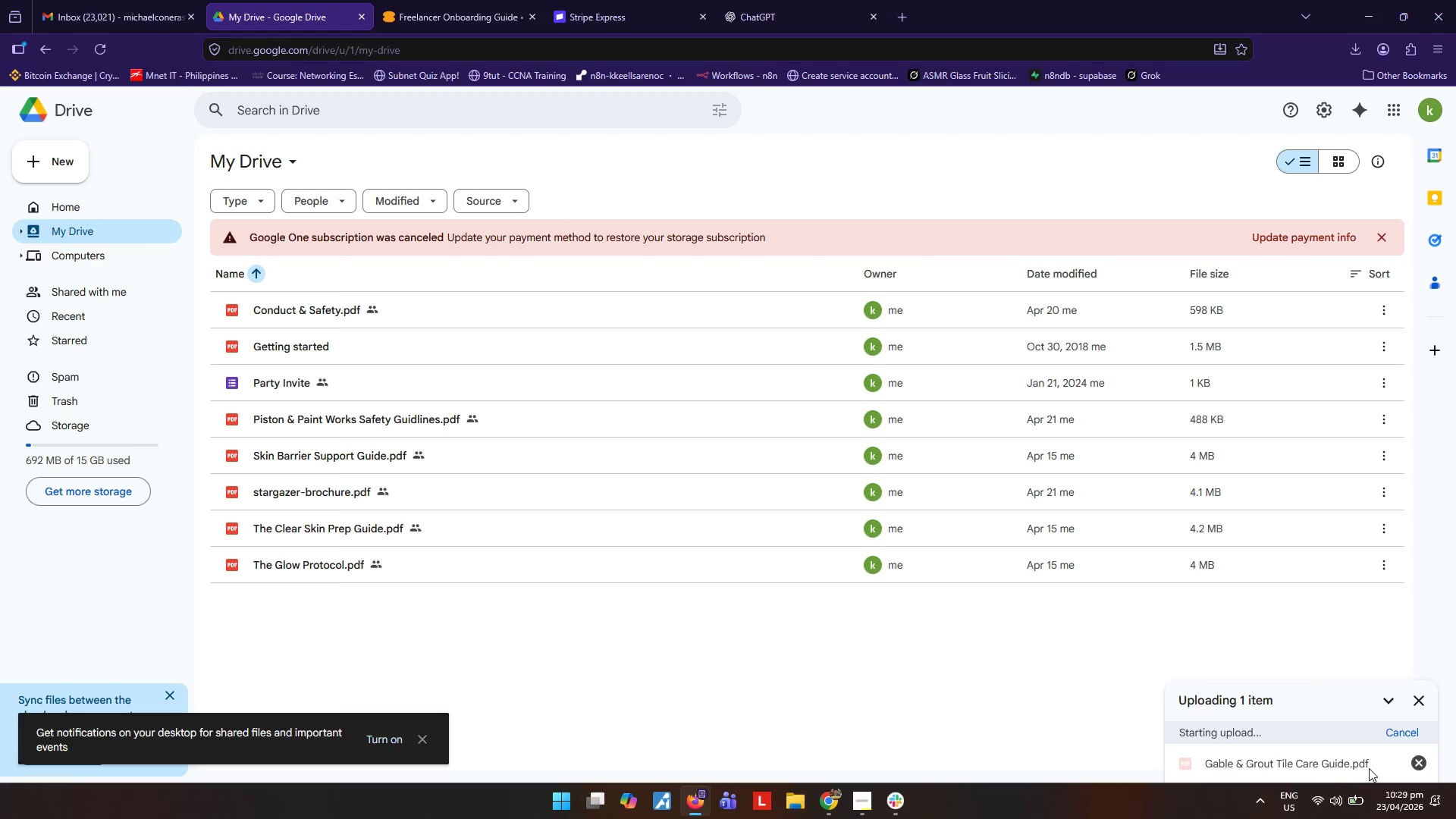 
left_click([1389, 349])
 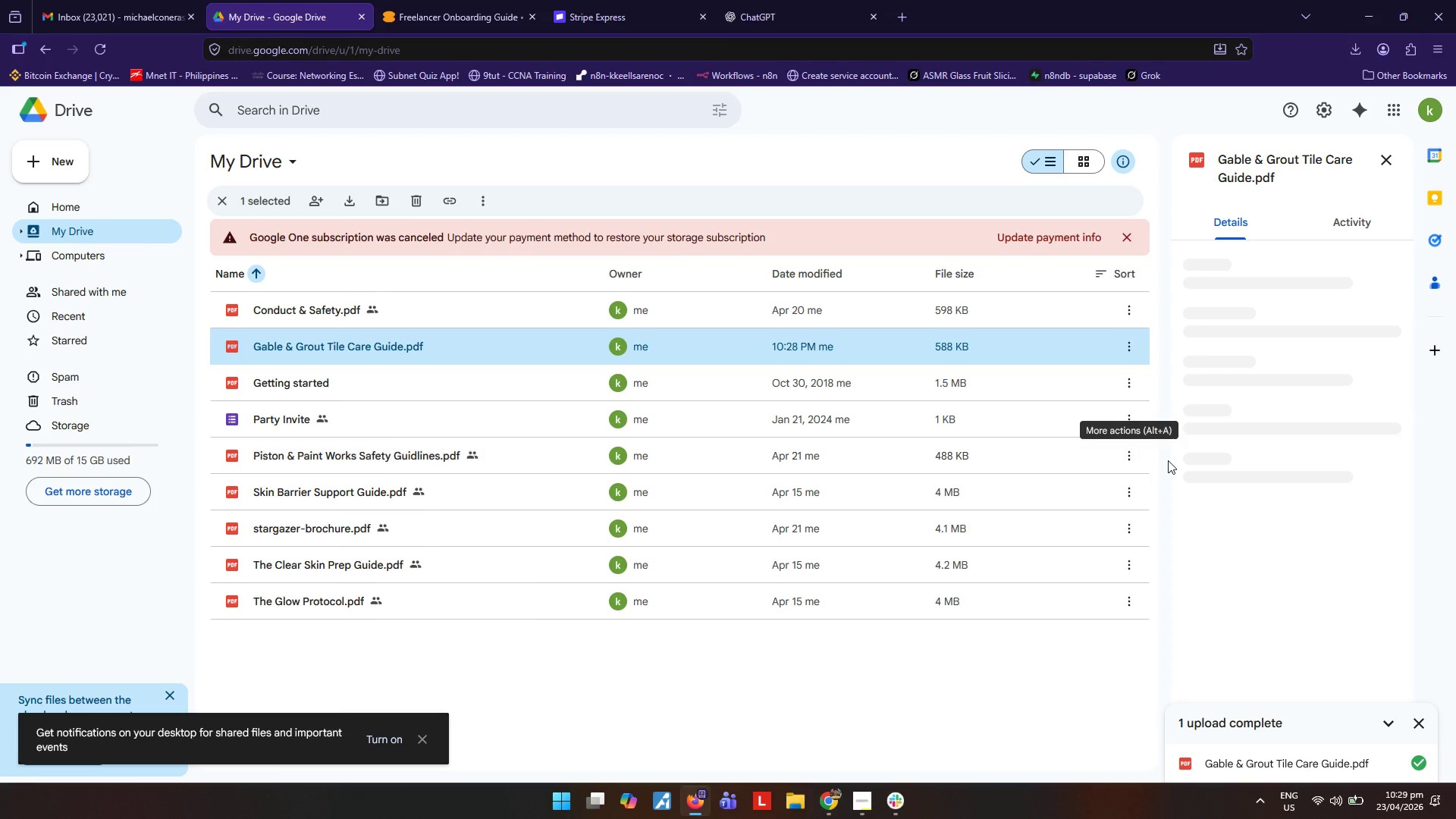 
wait(6.72)
 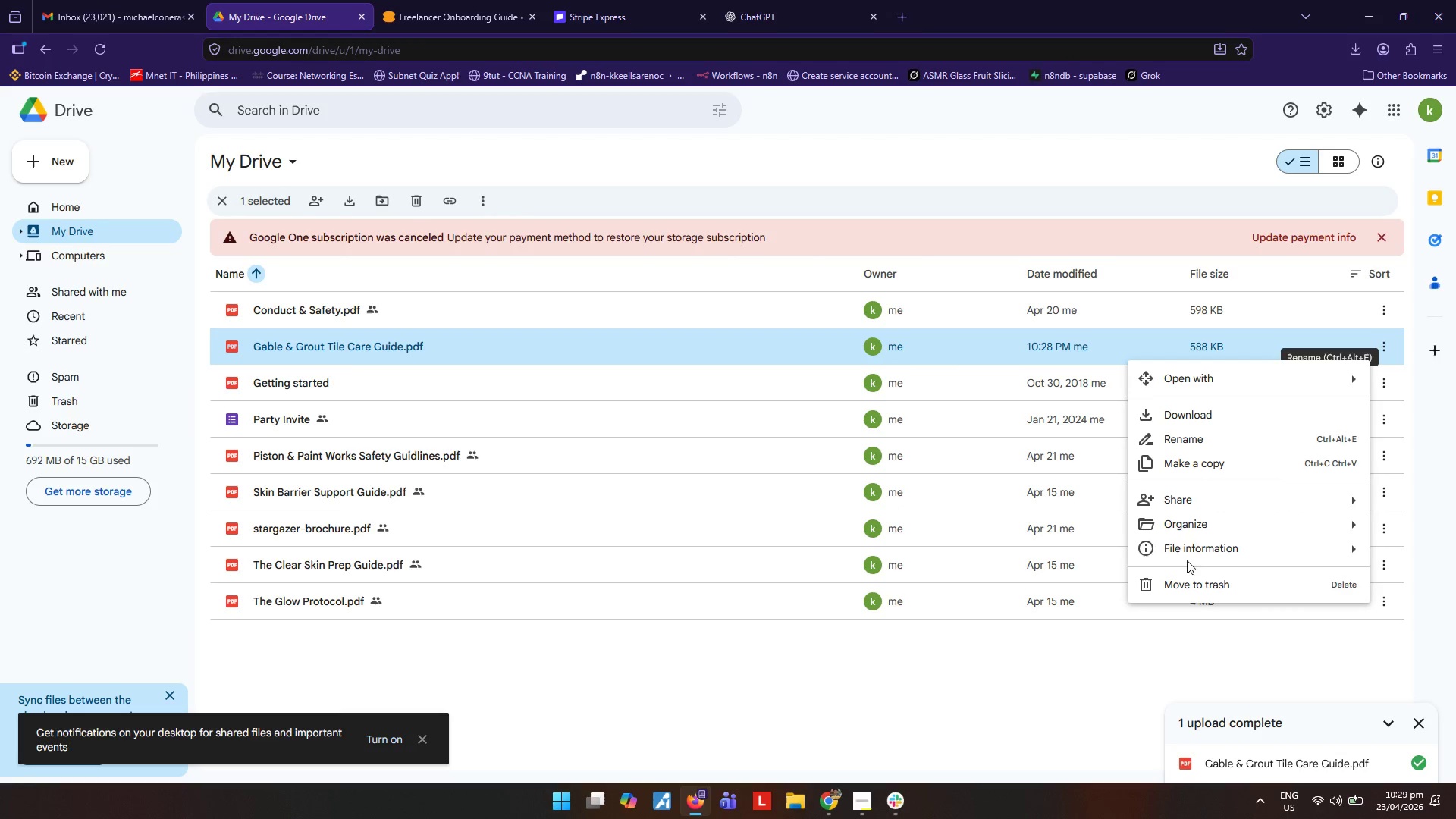 
scroll: coordinate [1263, 509], scroll_direction: up, amount: 2.0
 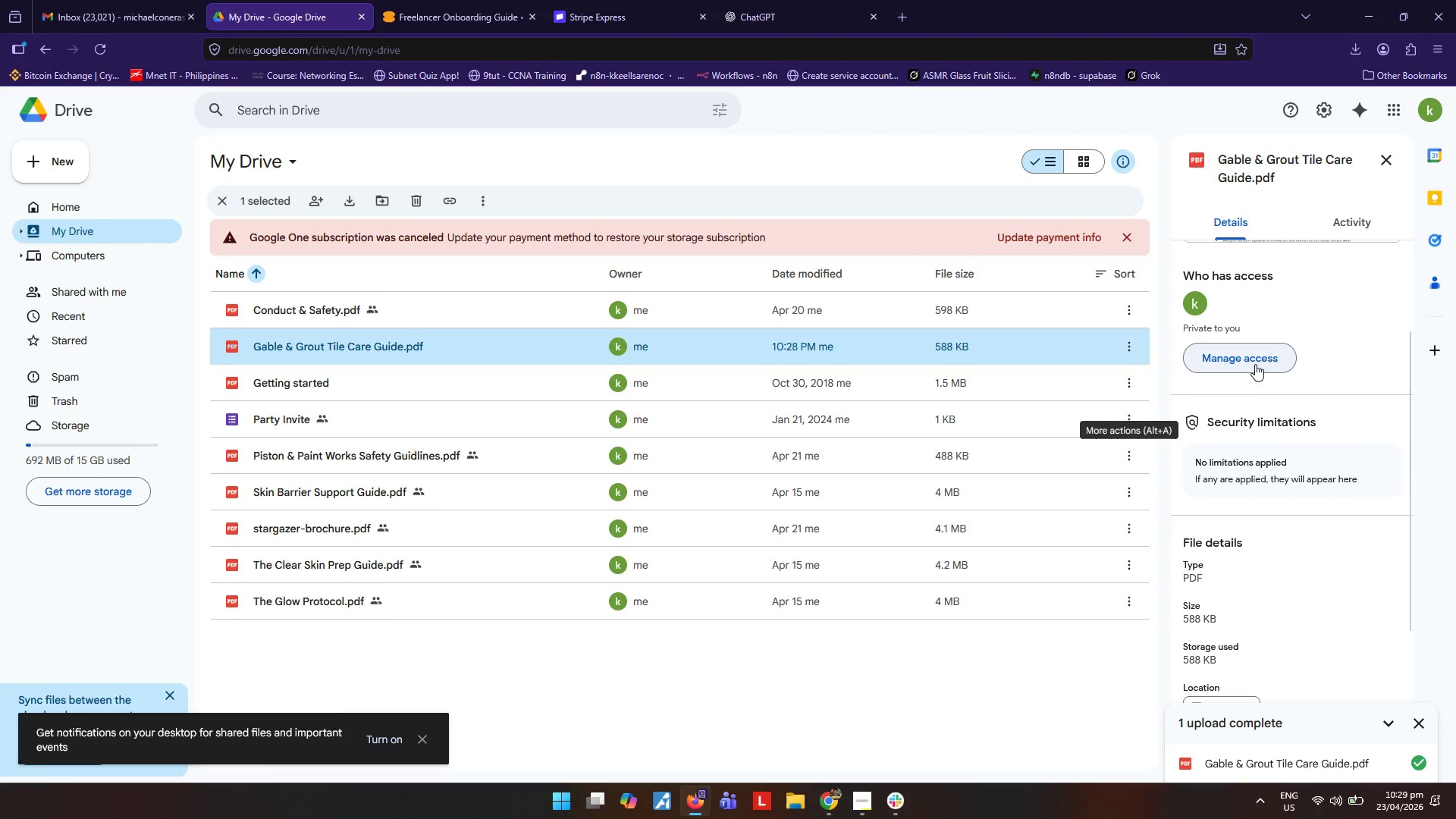 
left_click([1256, 362])
 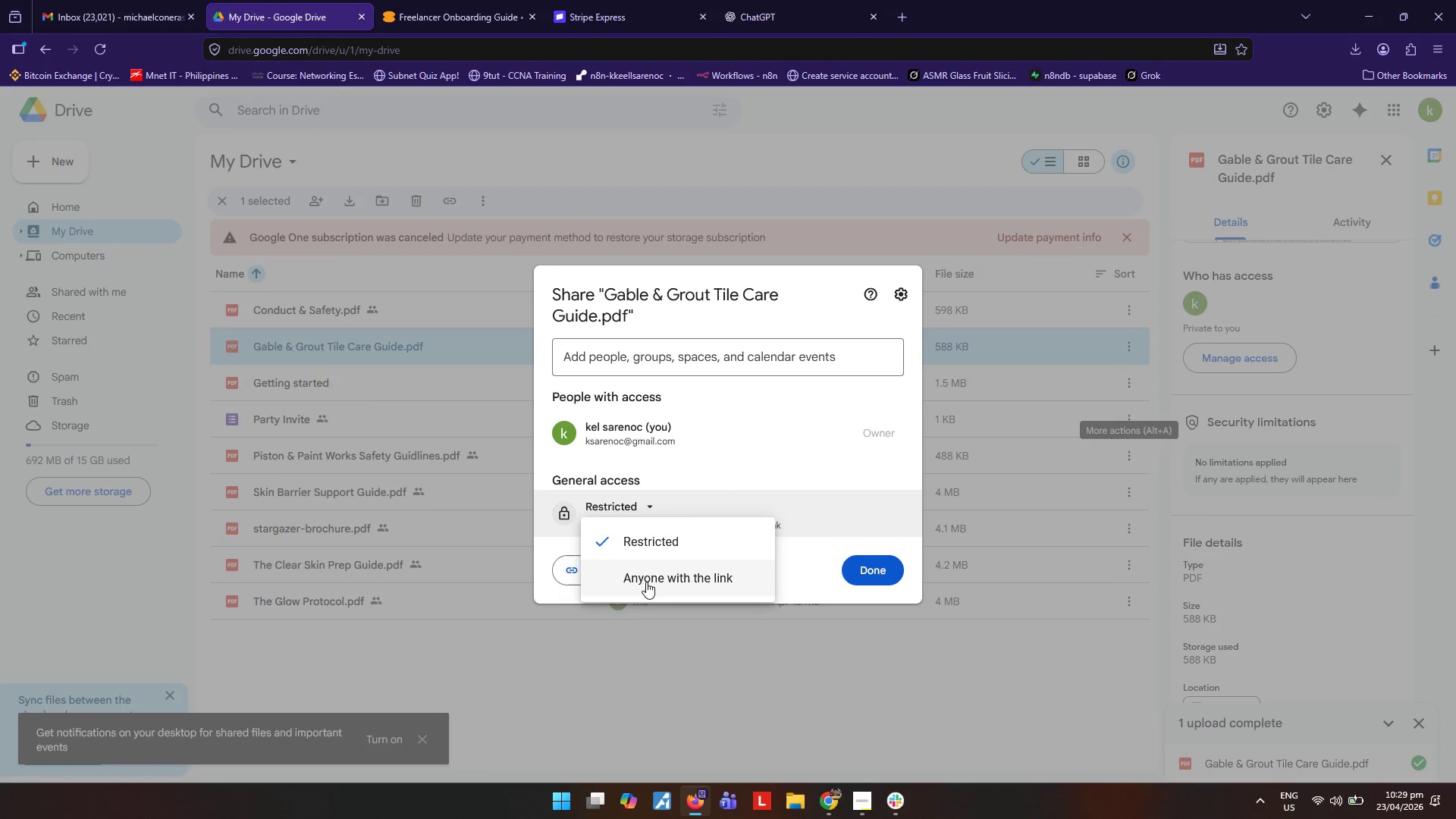 
wait(9.42)
 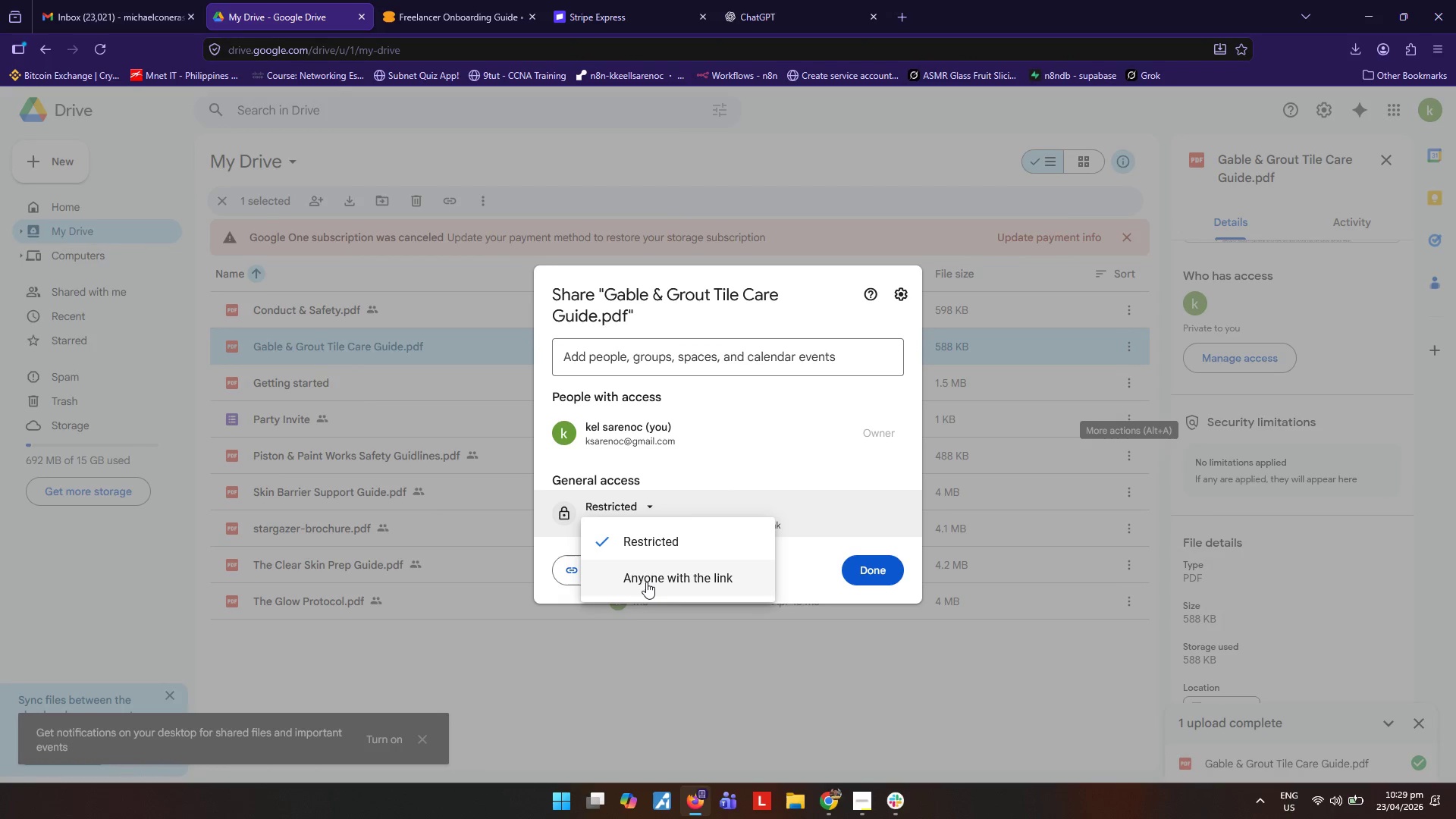 
left_click([893, 601])
 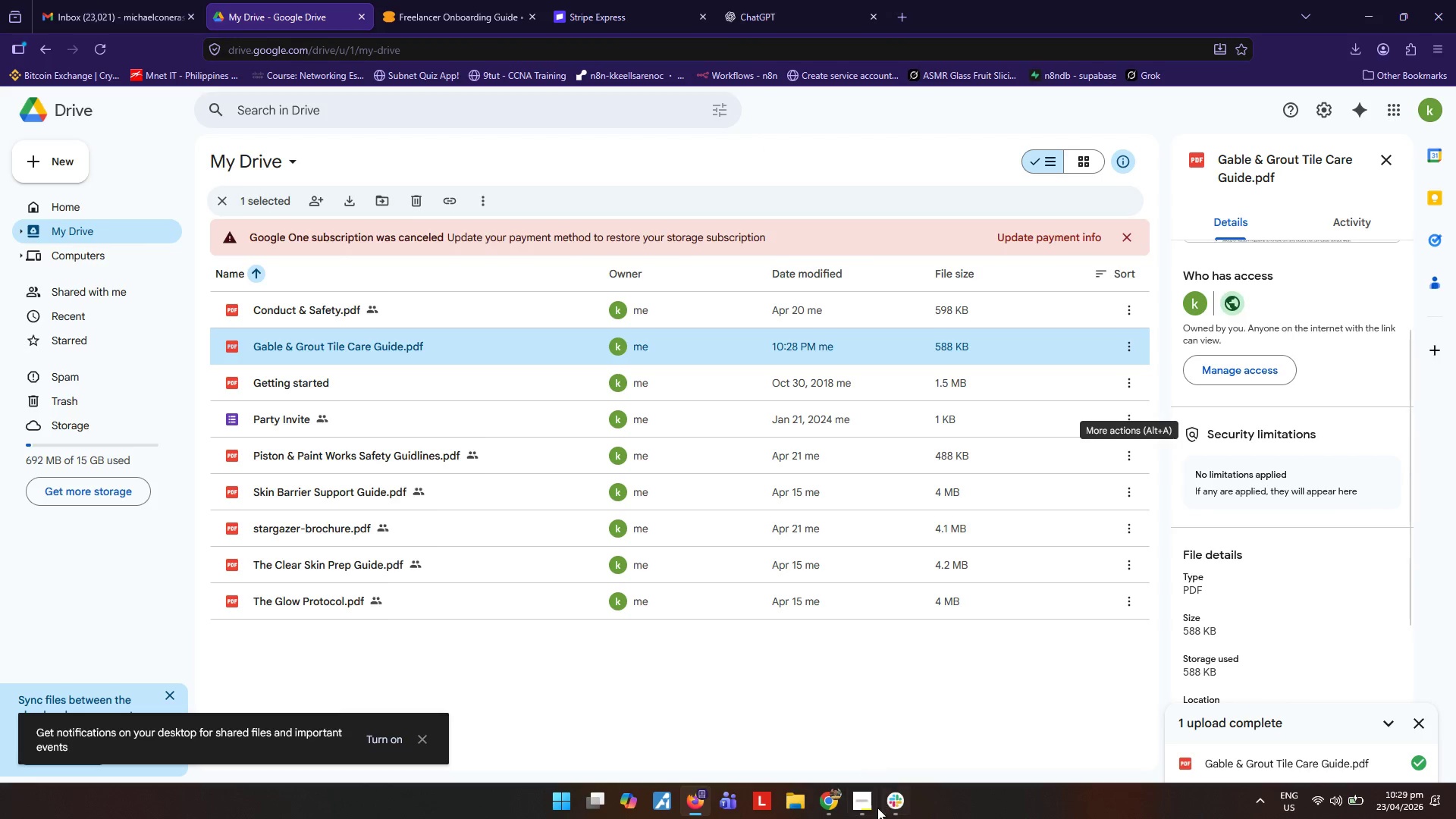 
left_click([838, 805])
 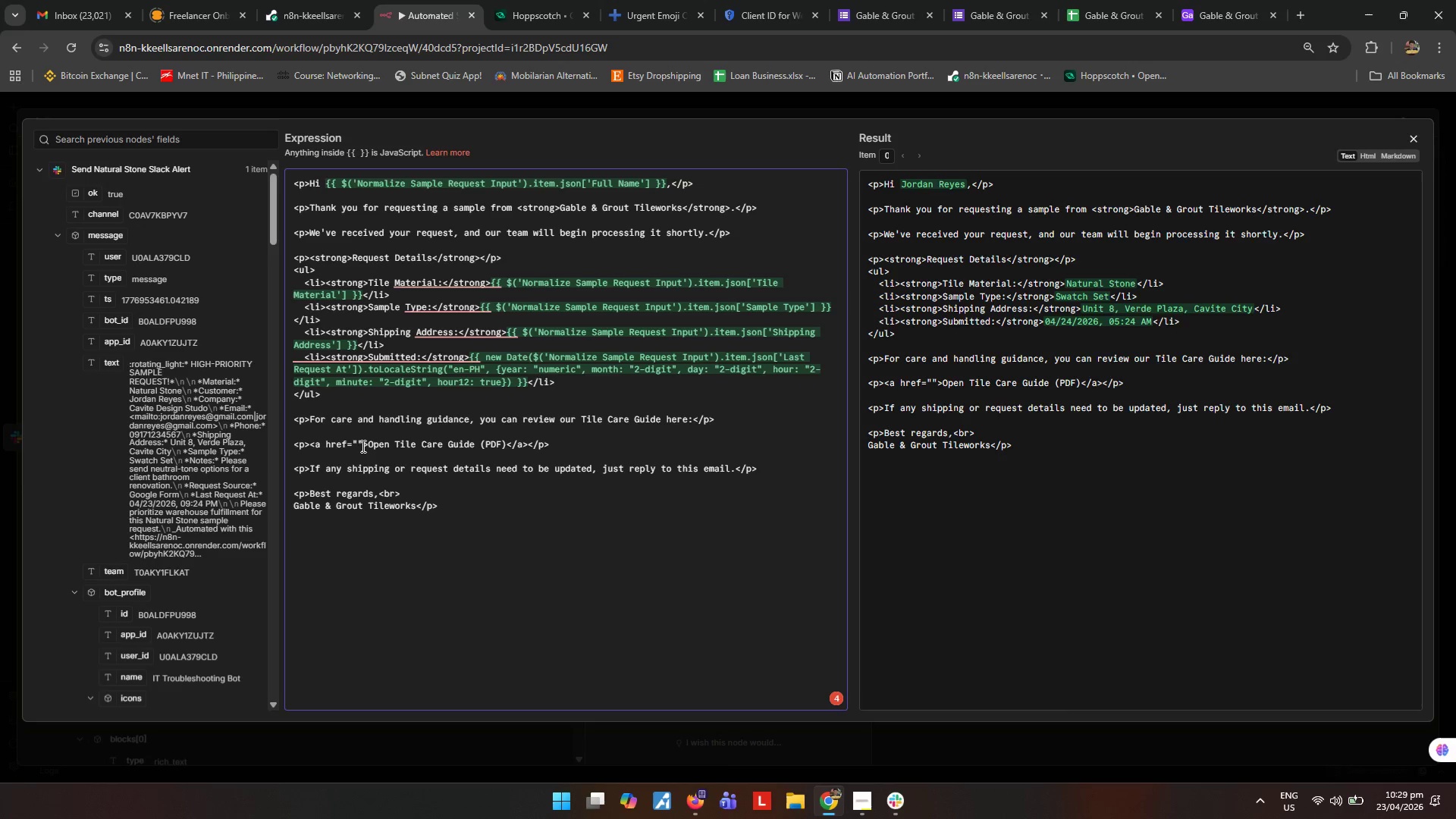 
left_click([356, 441])
 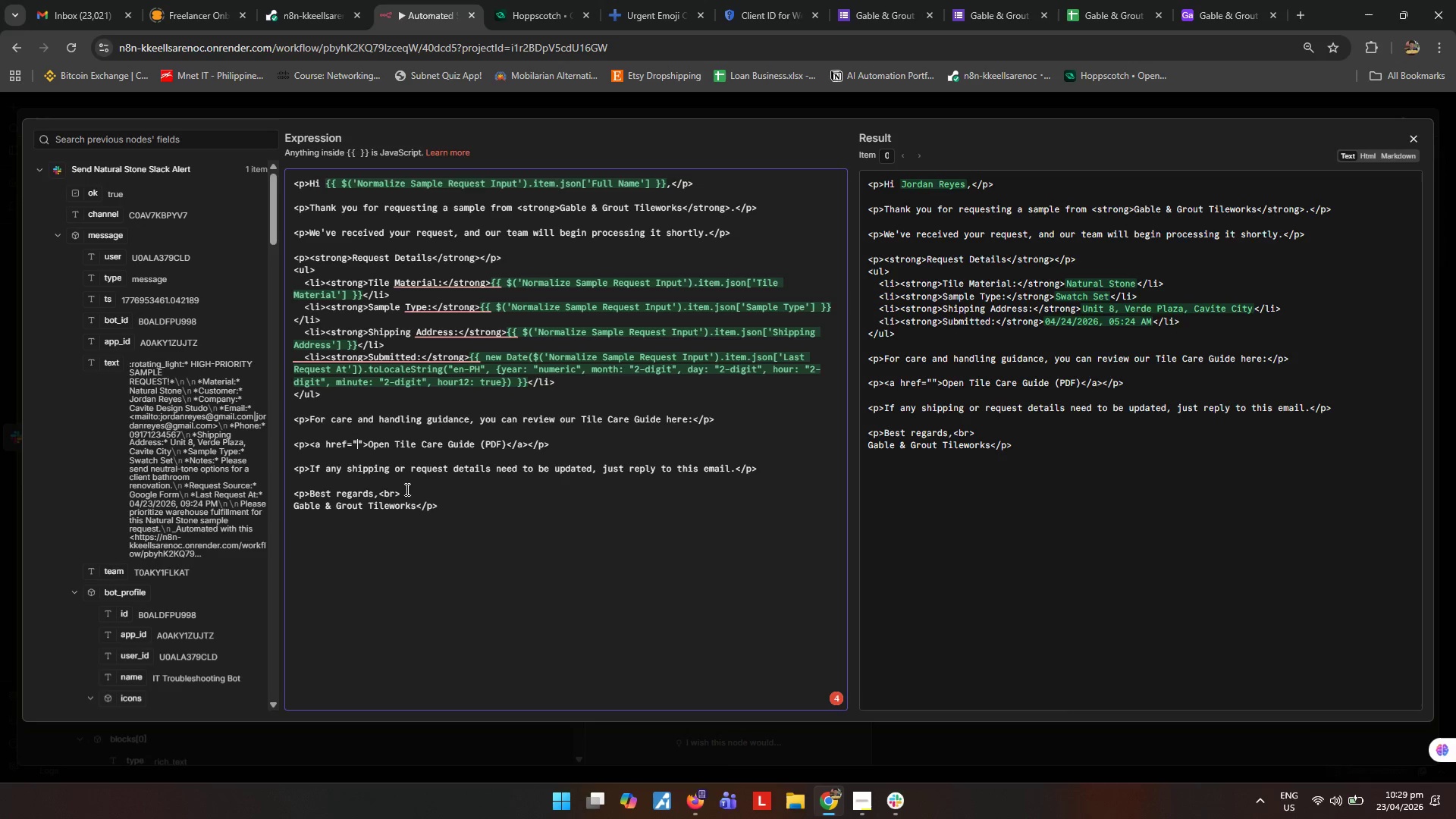 
key(Control+V)
 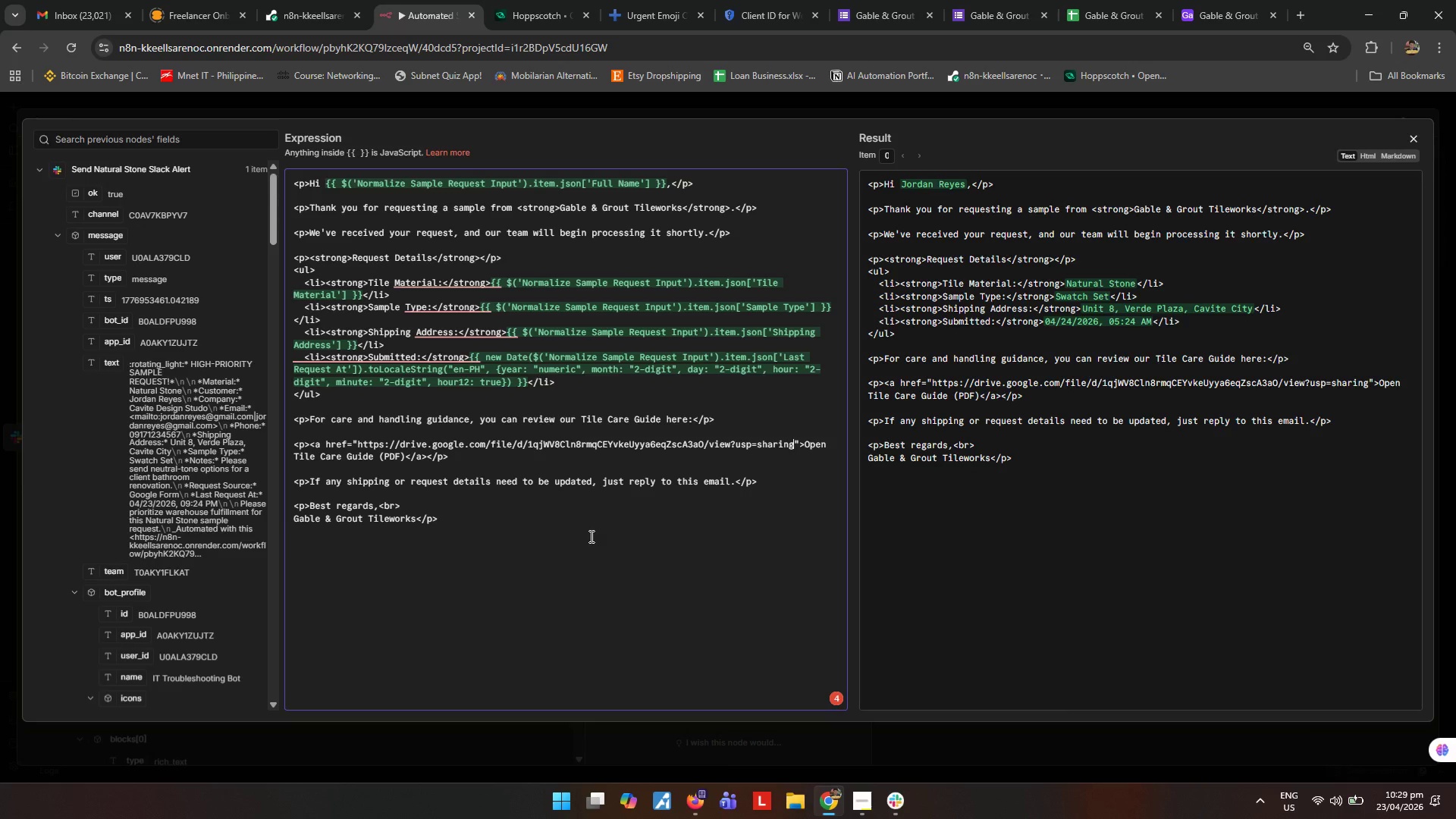 
wait(12.77)
 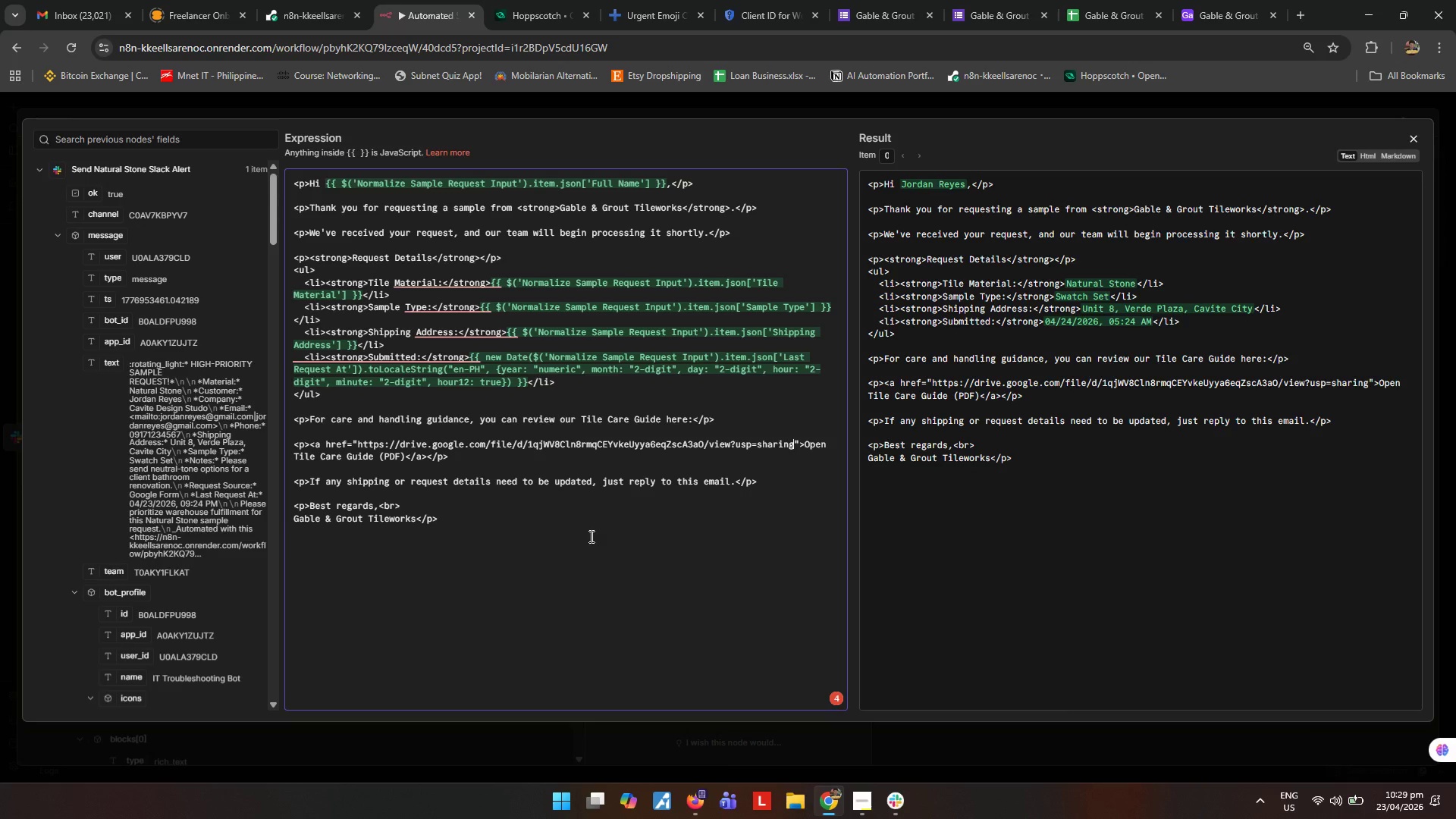 
left_click([590, 536])
 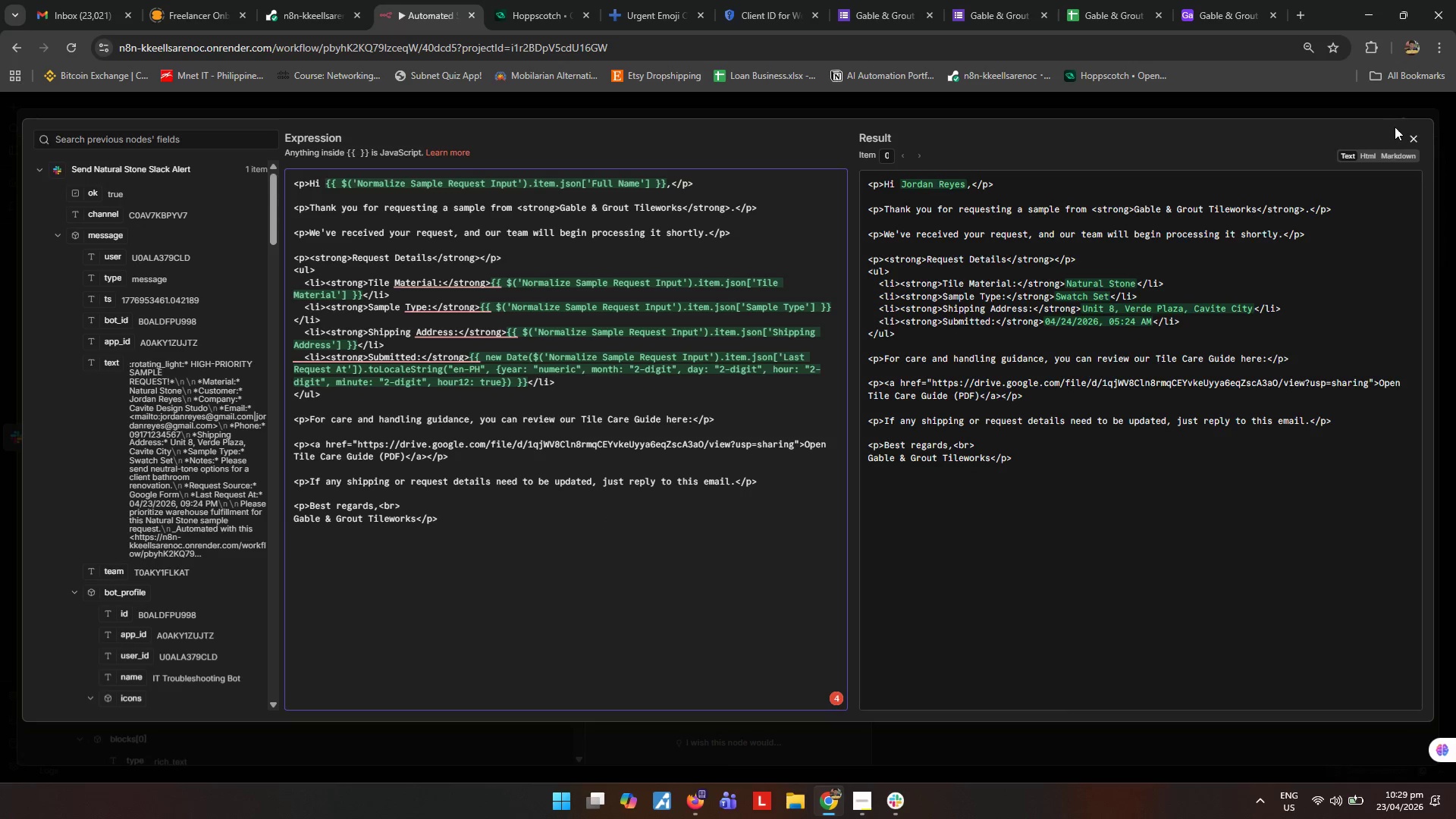 
left_click([1412, 134])
 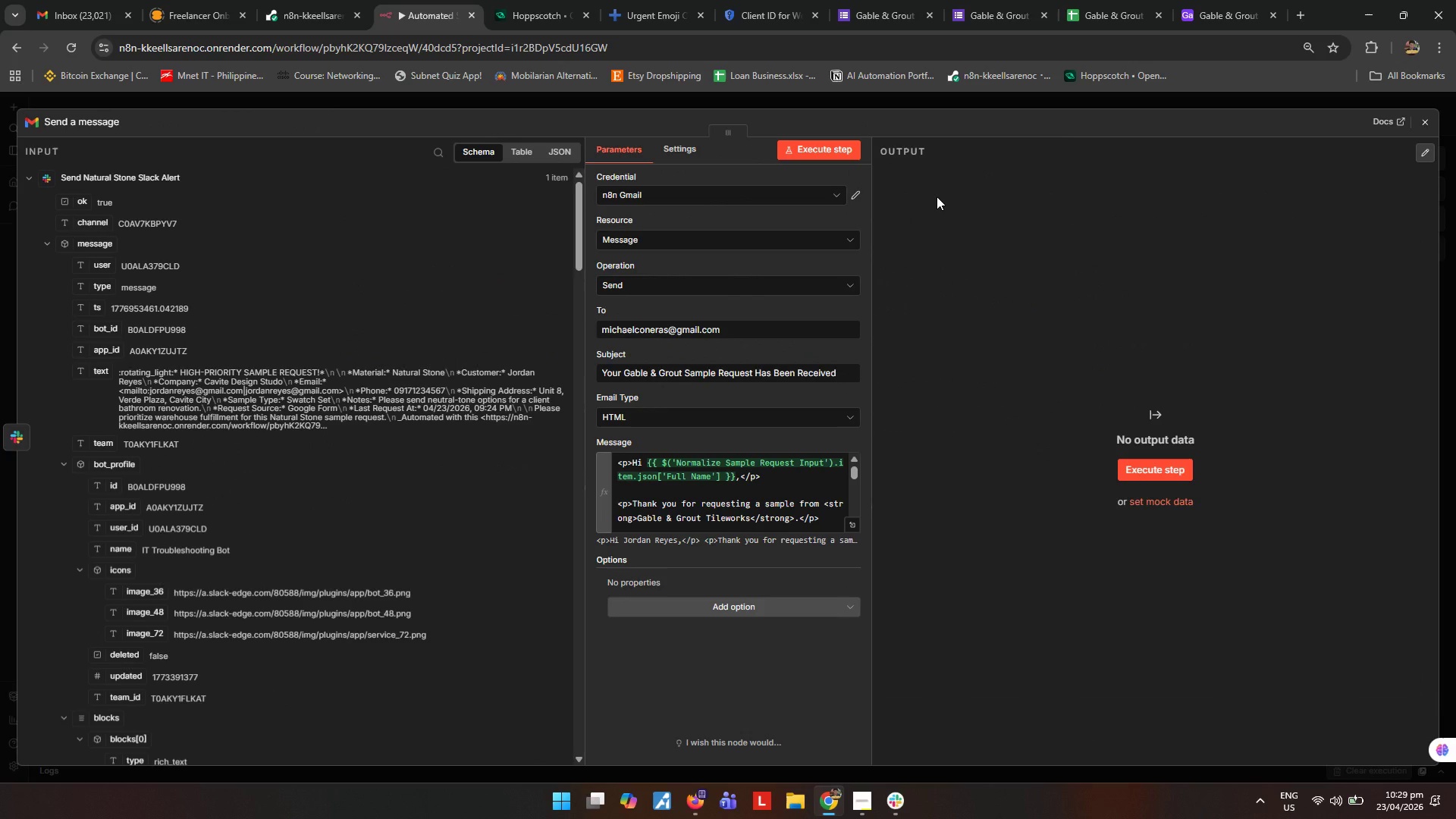 
wait(11.62)
 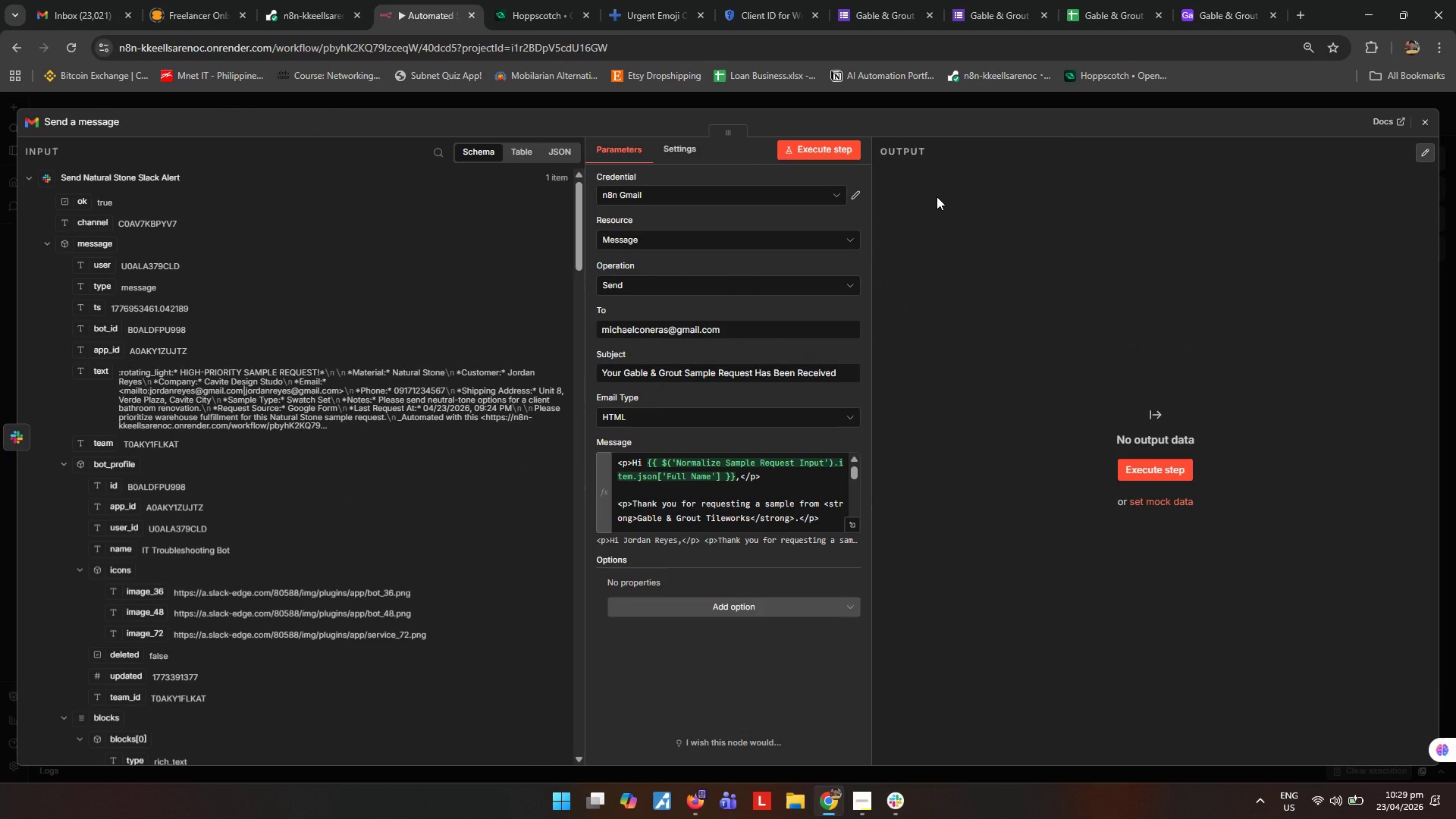 
left_click([1429, 119])
 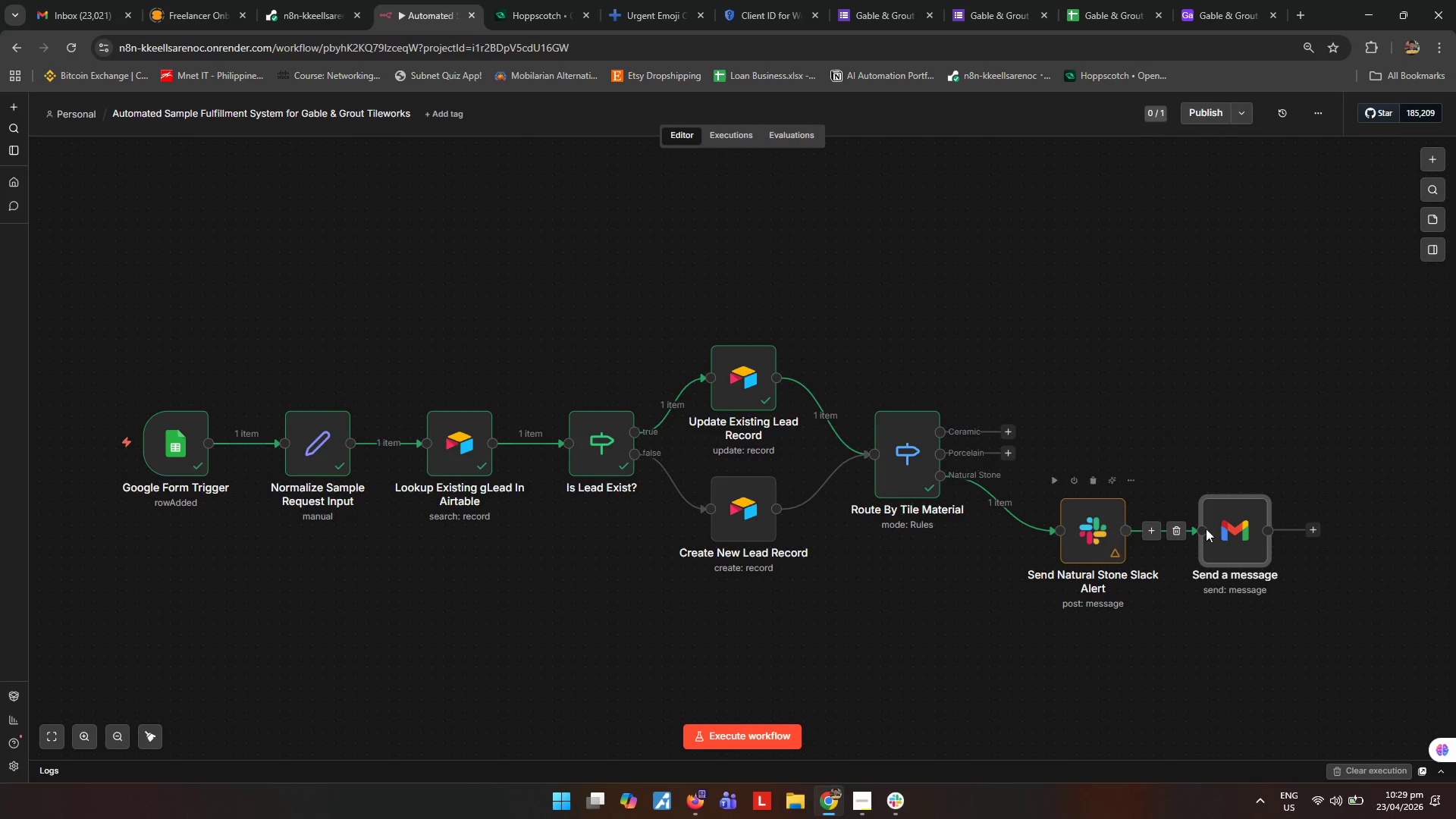 
left_click([1227, 529])
 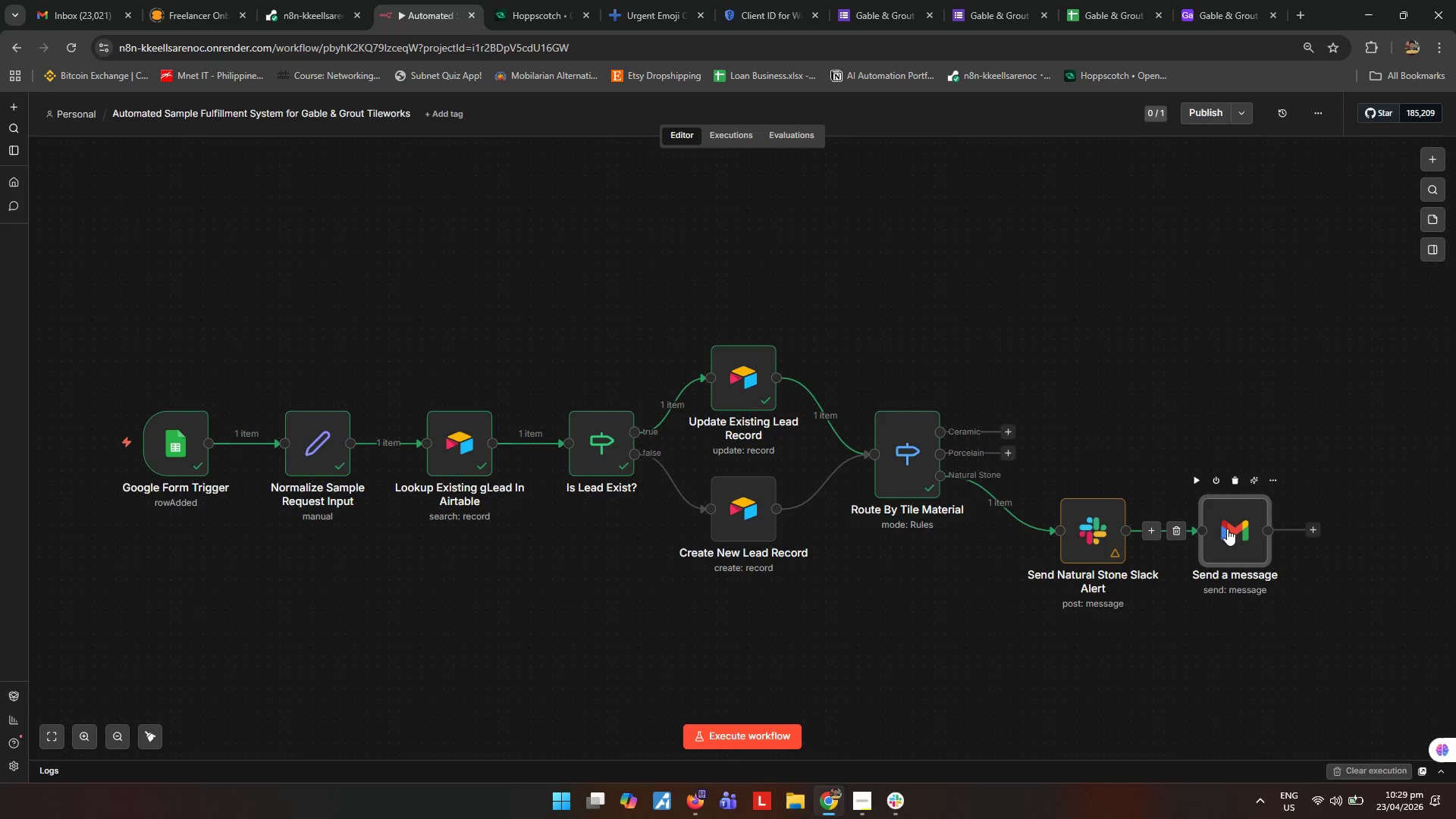 
type([F2]Send Customer Confirmation Email)
 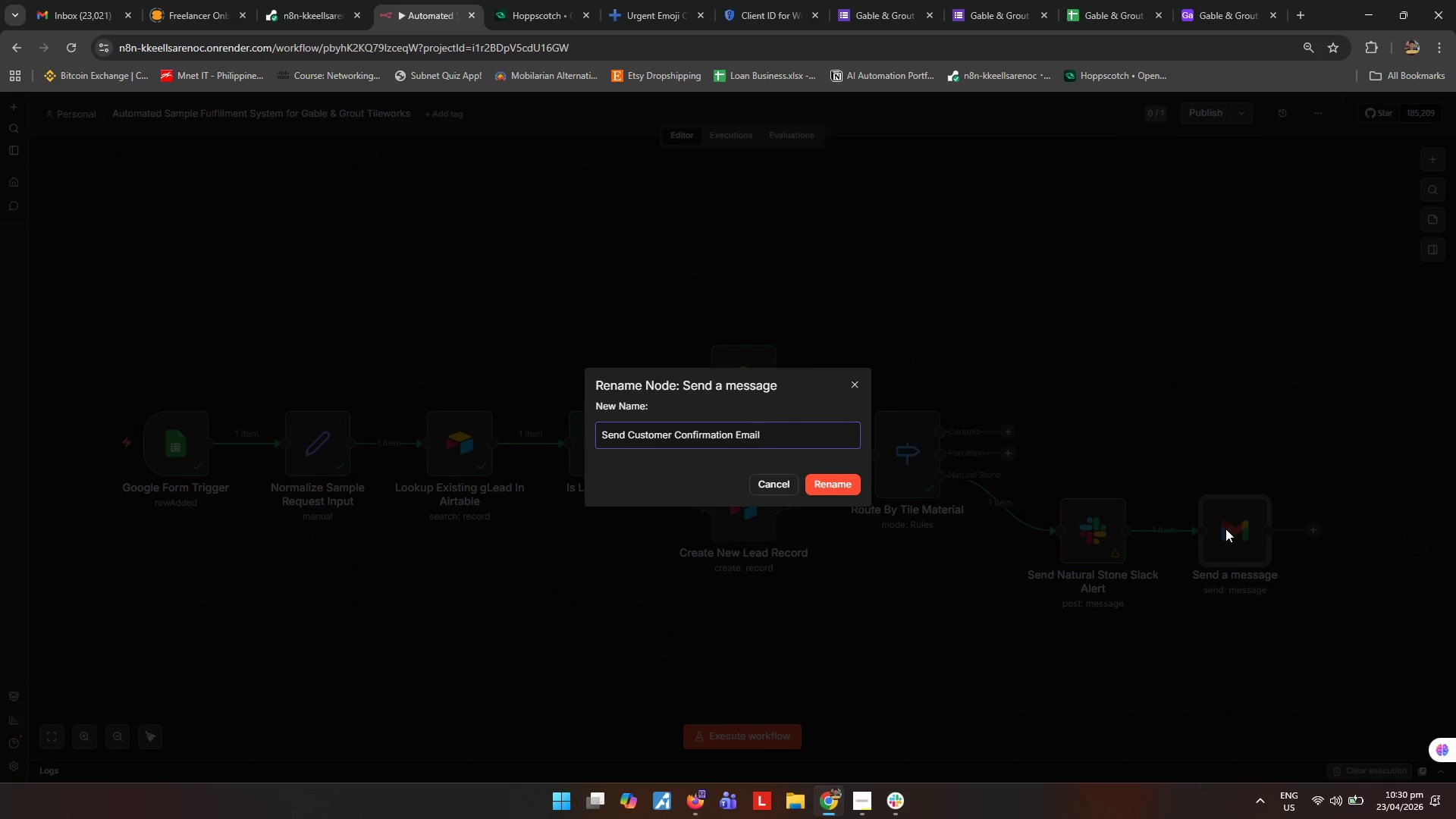 
 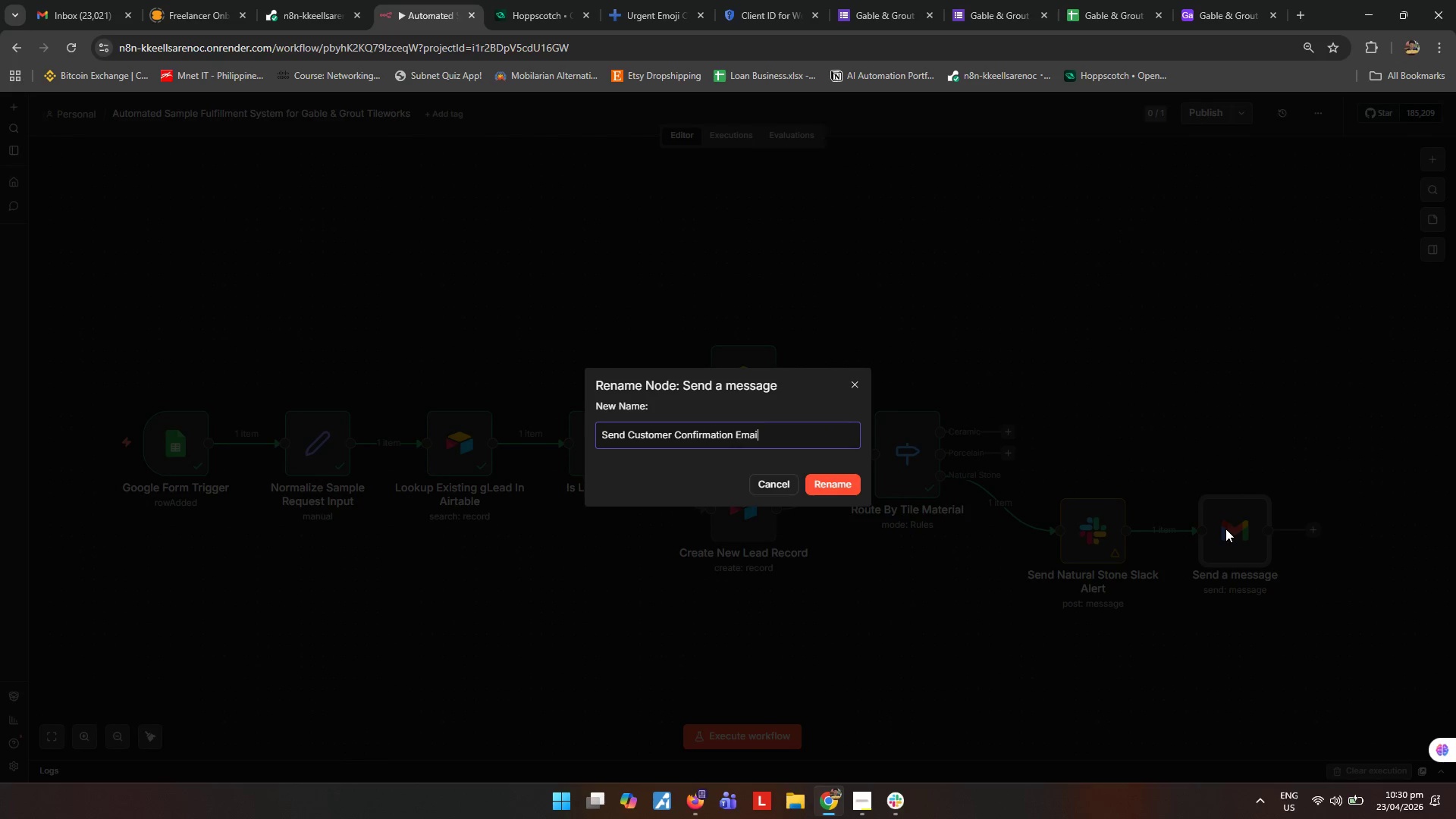 
key(Enter)
 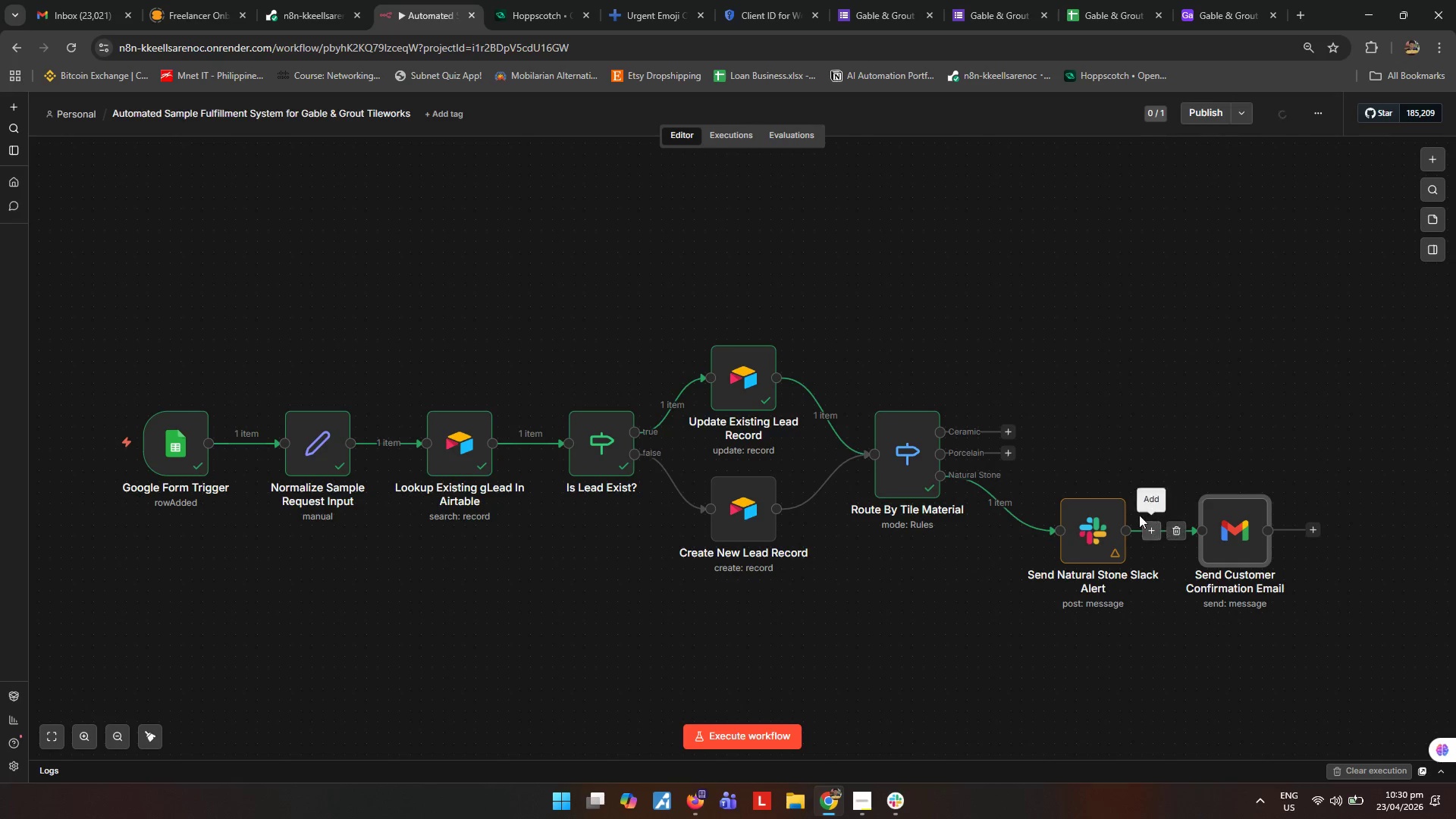 
mouse_move([1193, 424])
 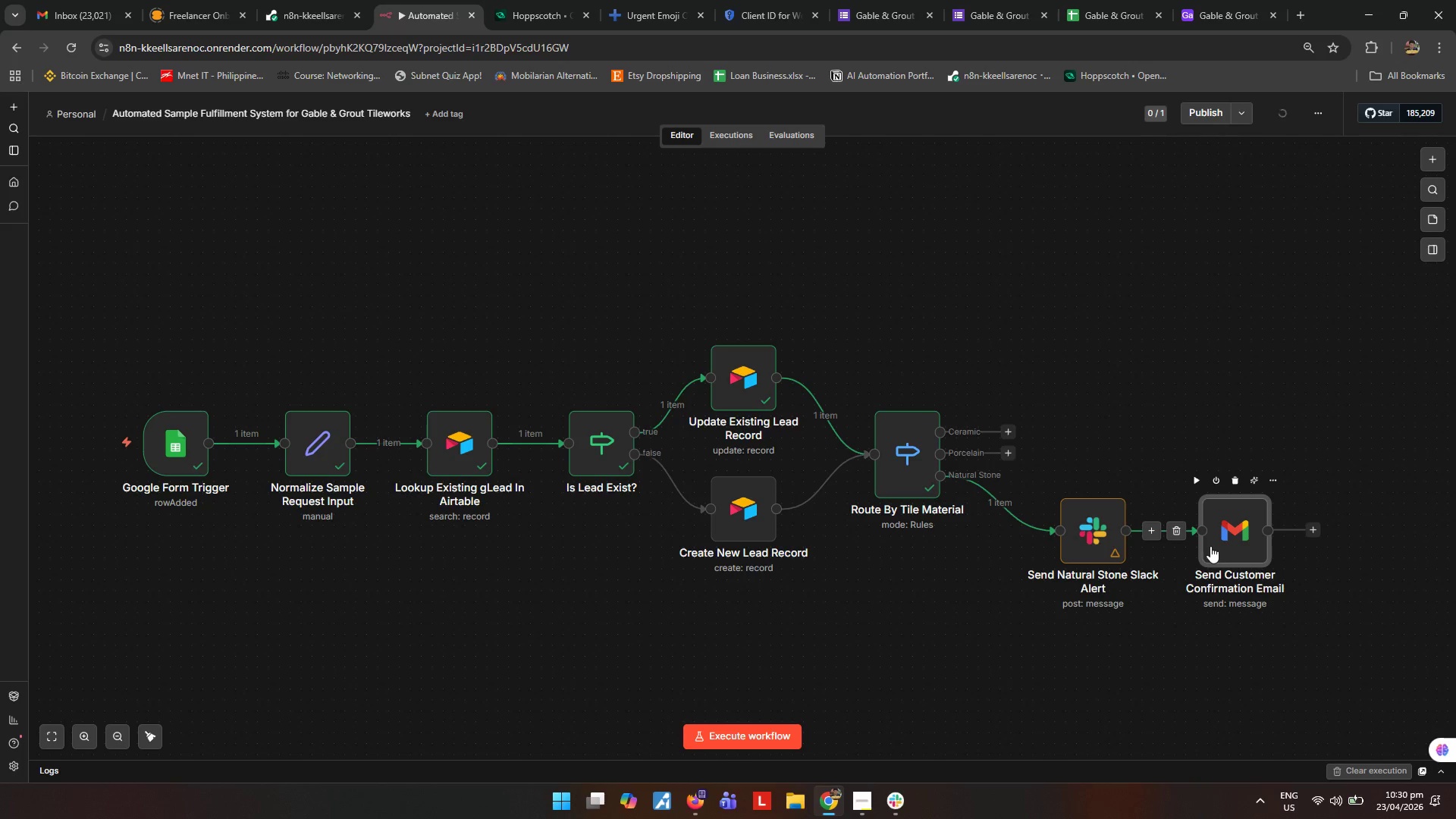 
double_click([1210, 546])
 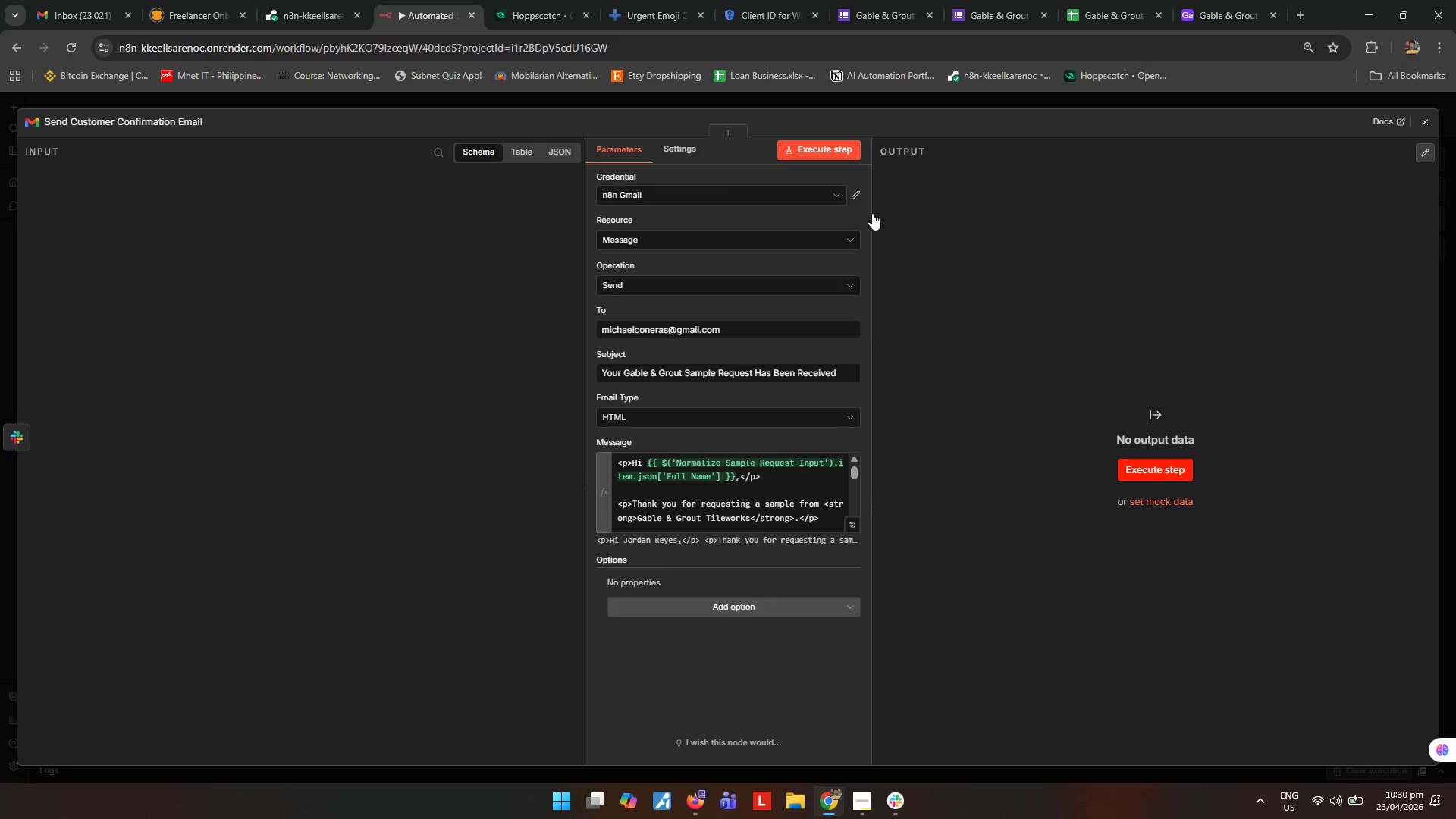 
left_click([837, 150])
 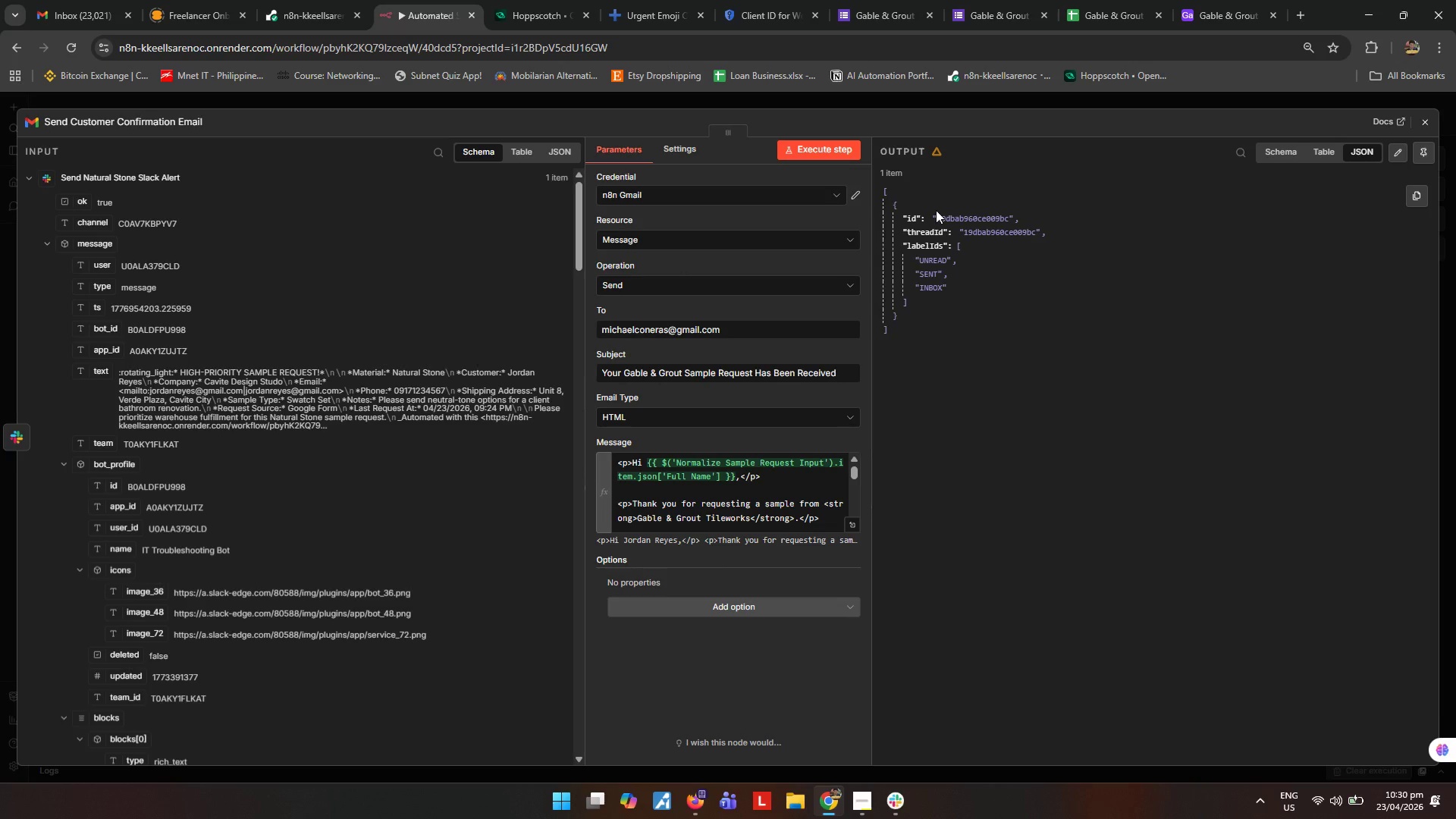 
wait(48.88)
 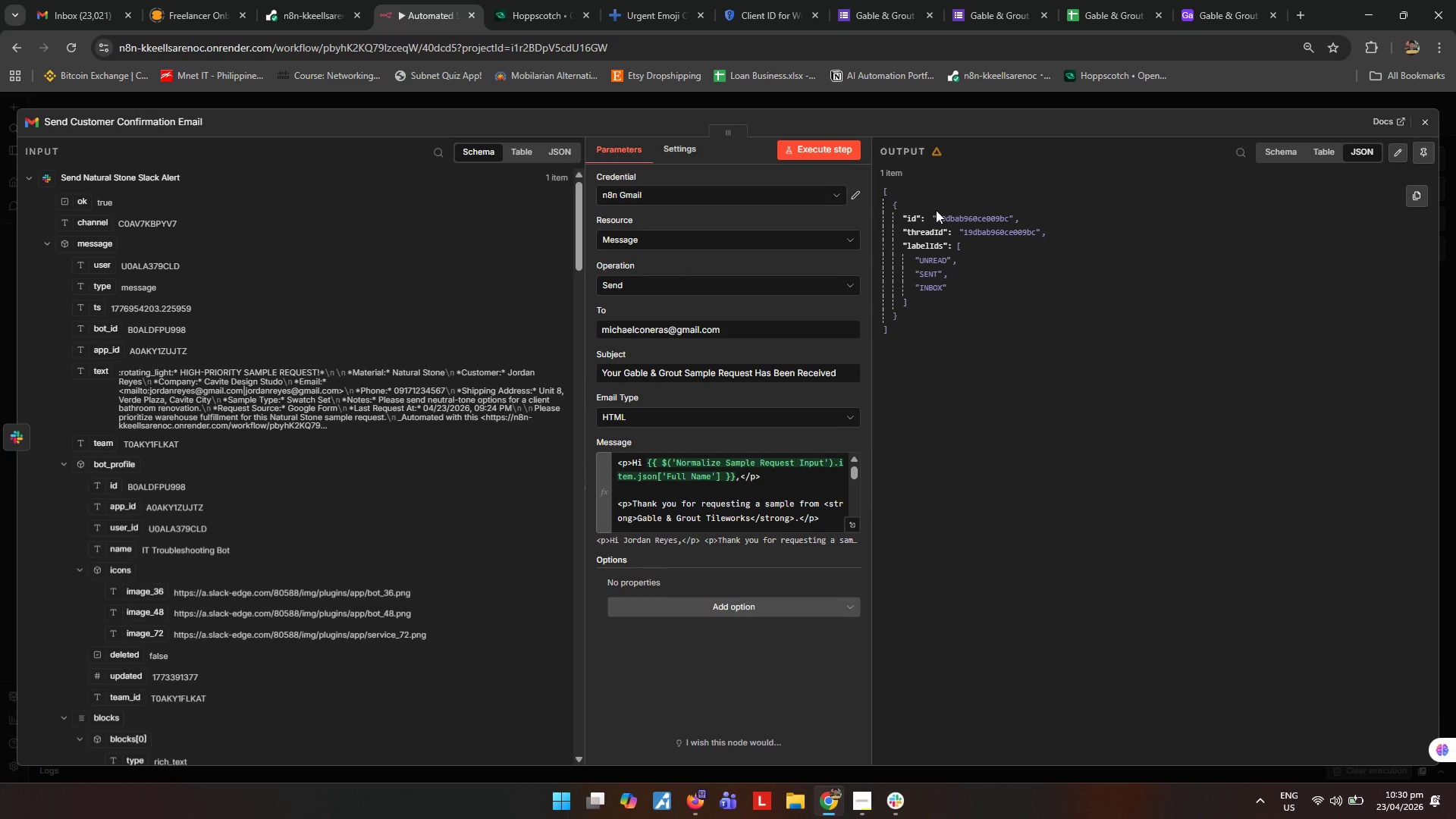 
left_click_drag(start_coordinate=[71, 4], to_coordinate=[72, 0])
 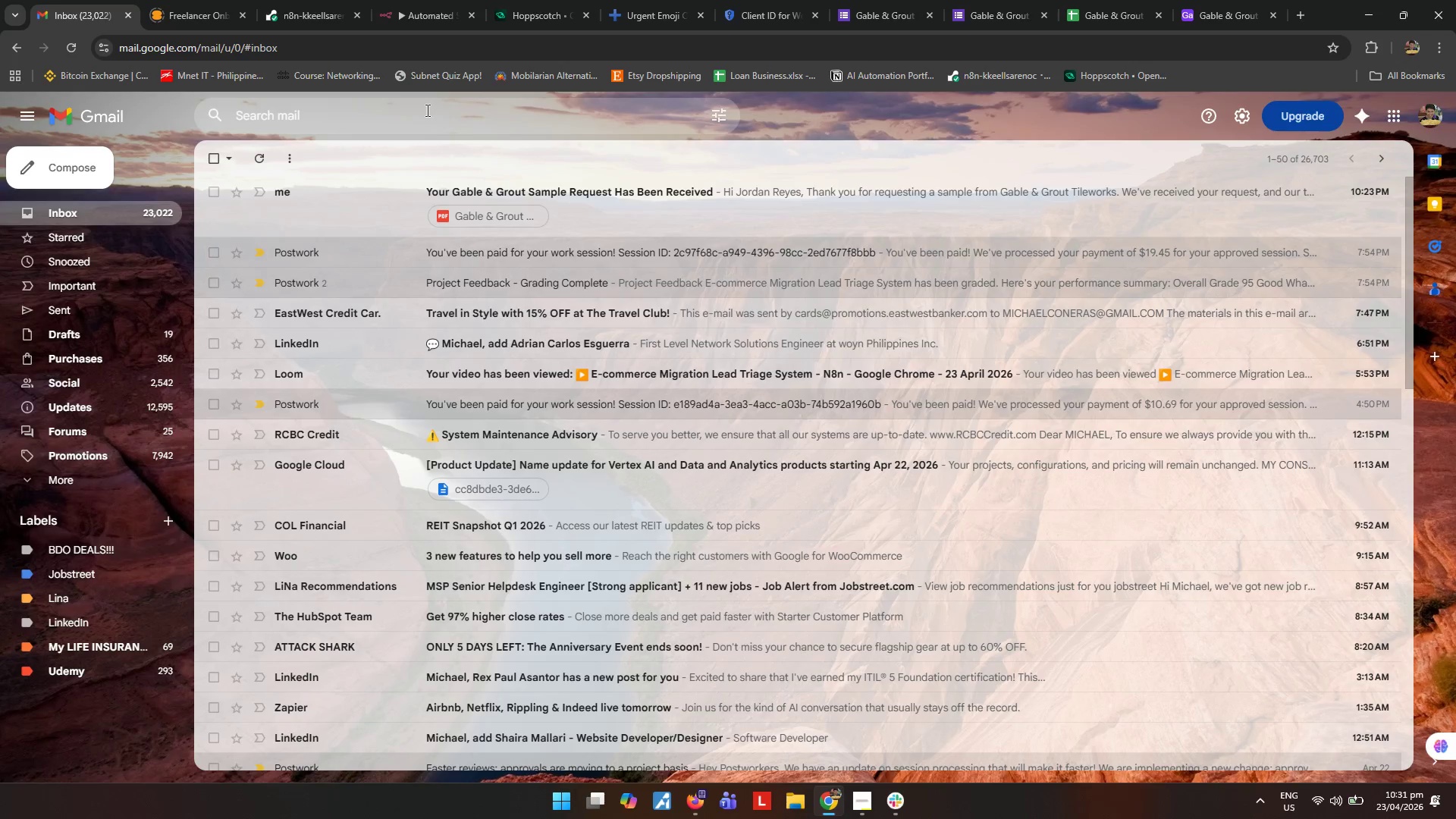 
left_click([592, 206])
 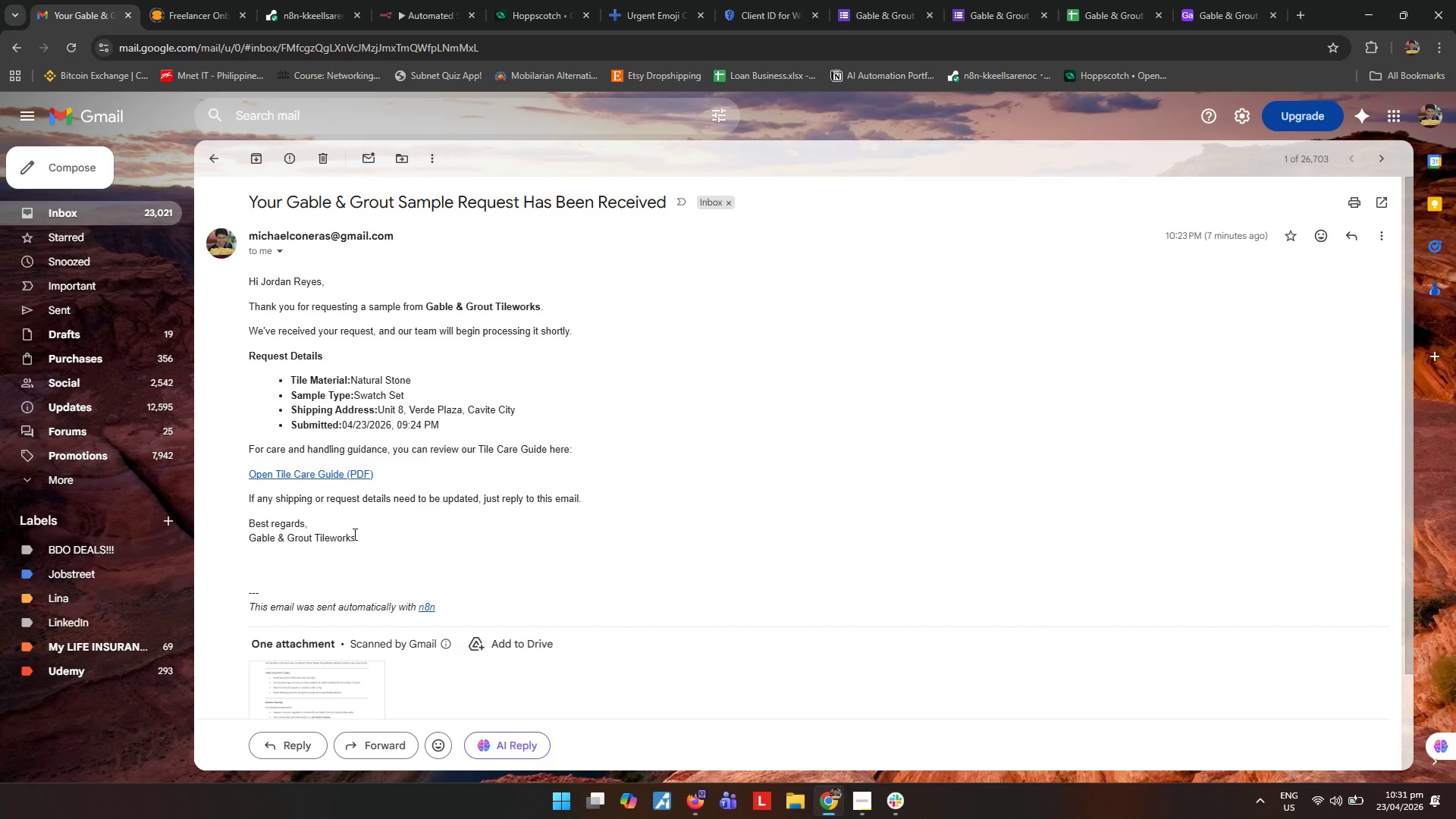 
wait(19.31)
 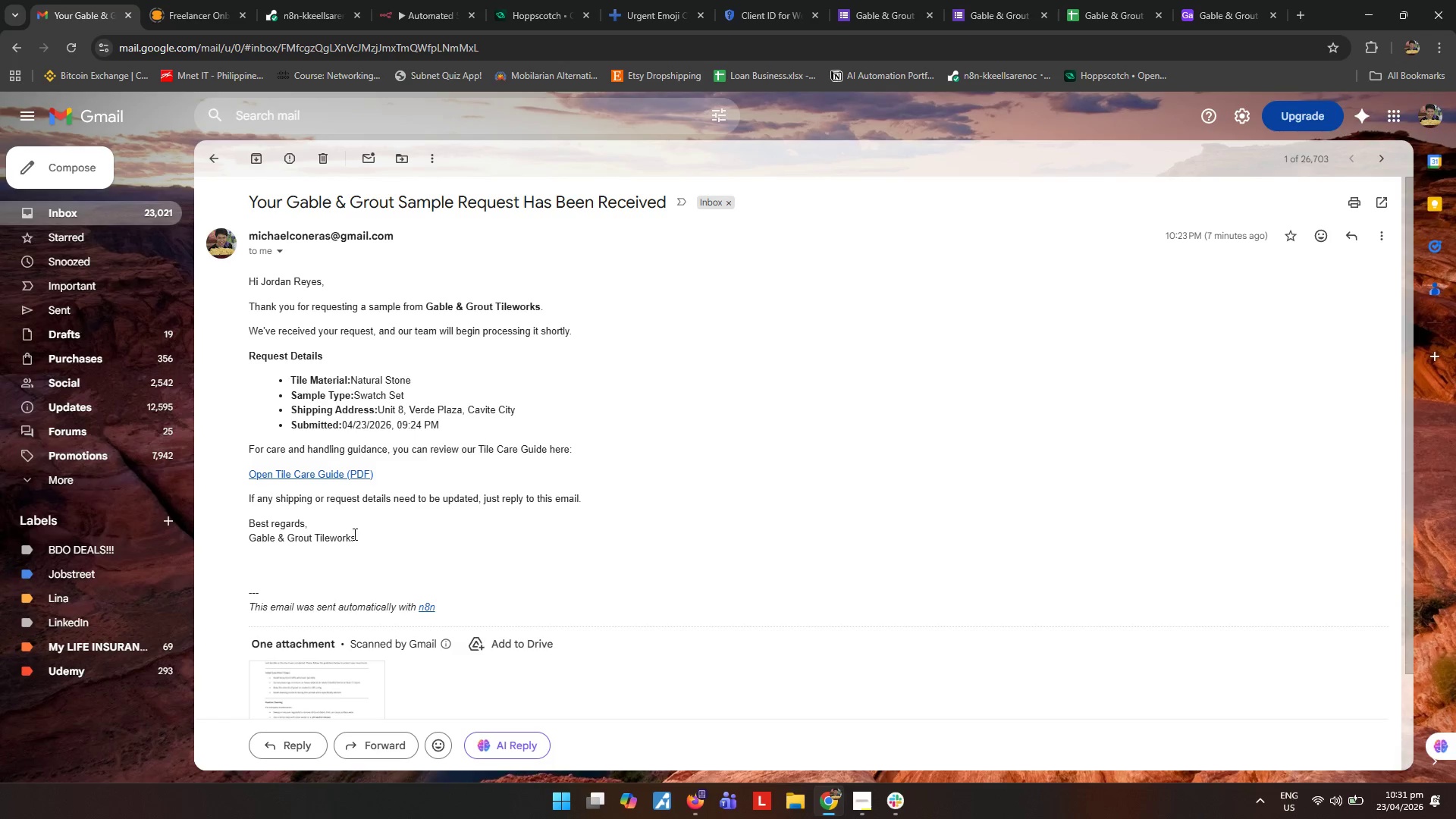 
left_click([420, 8])
 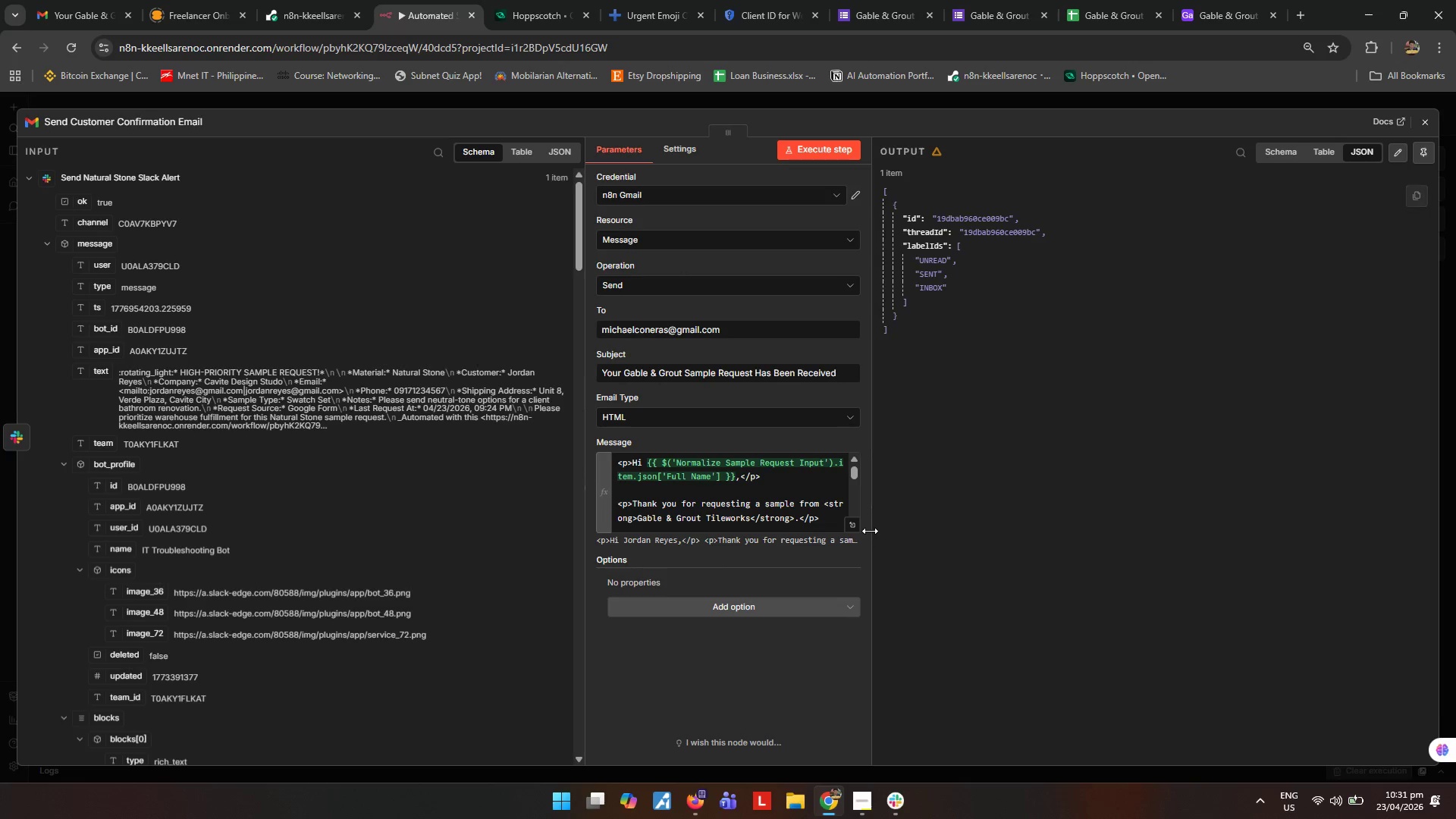 
left_click([857, 529])
 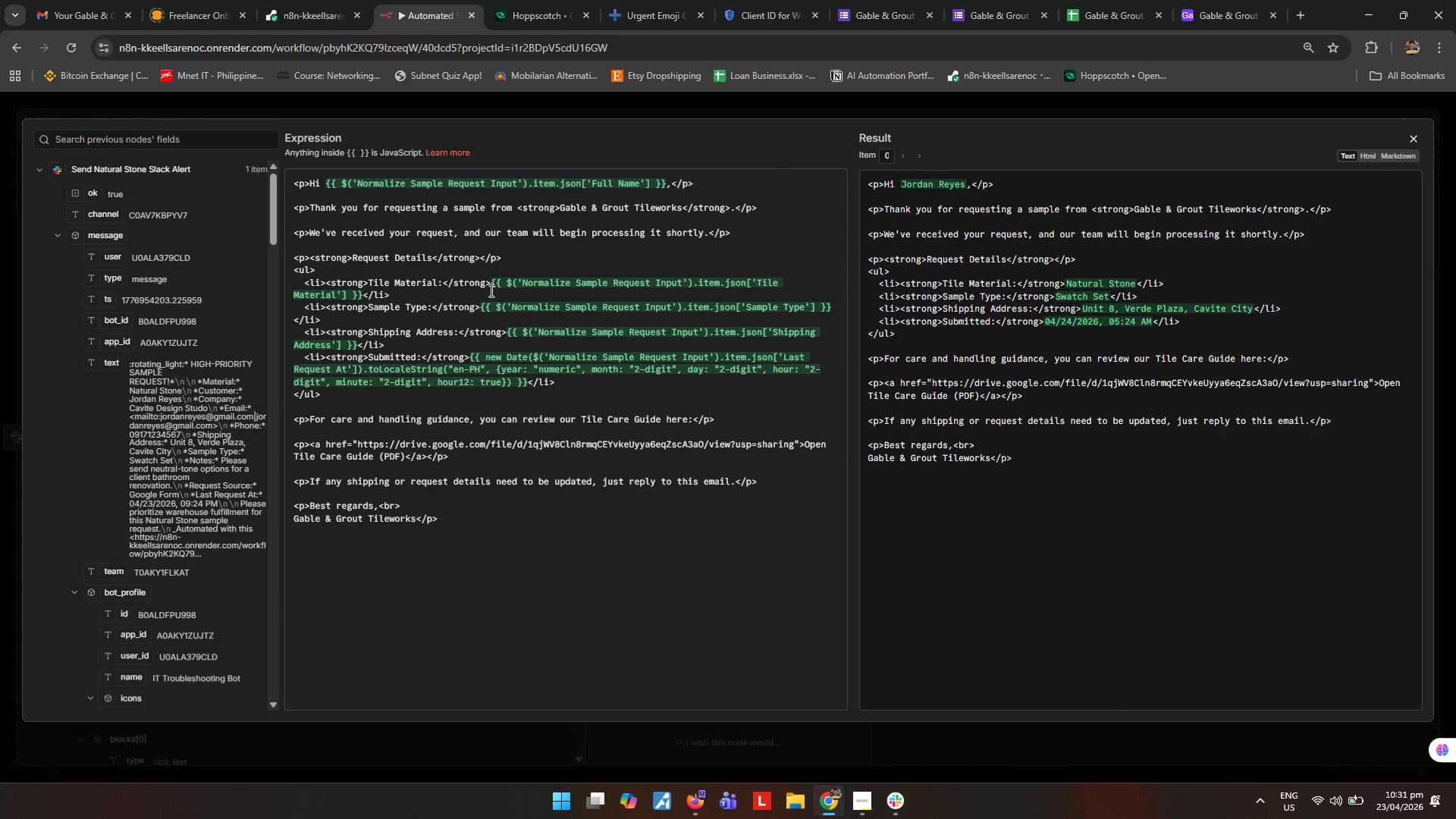 
left_click([493, 282])
 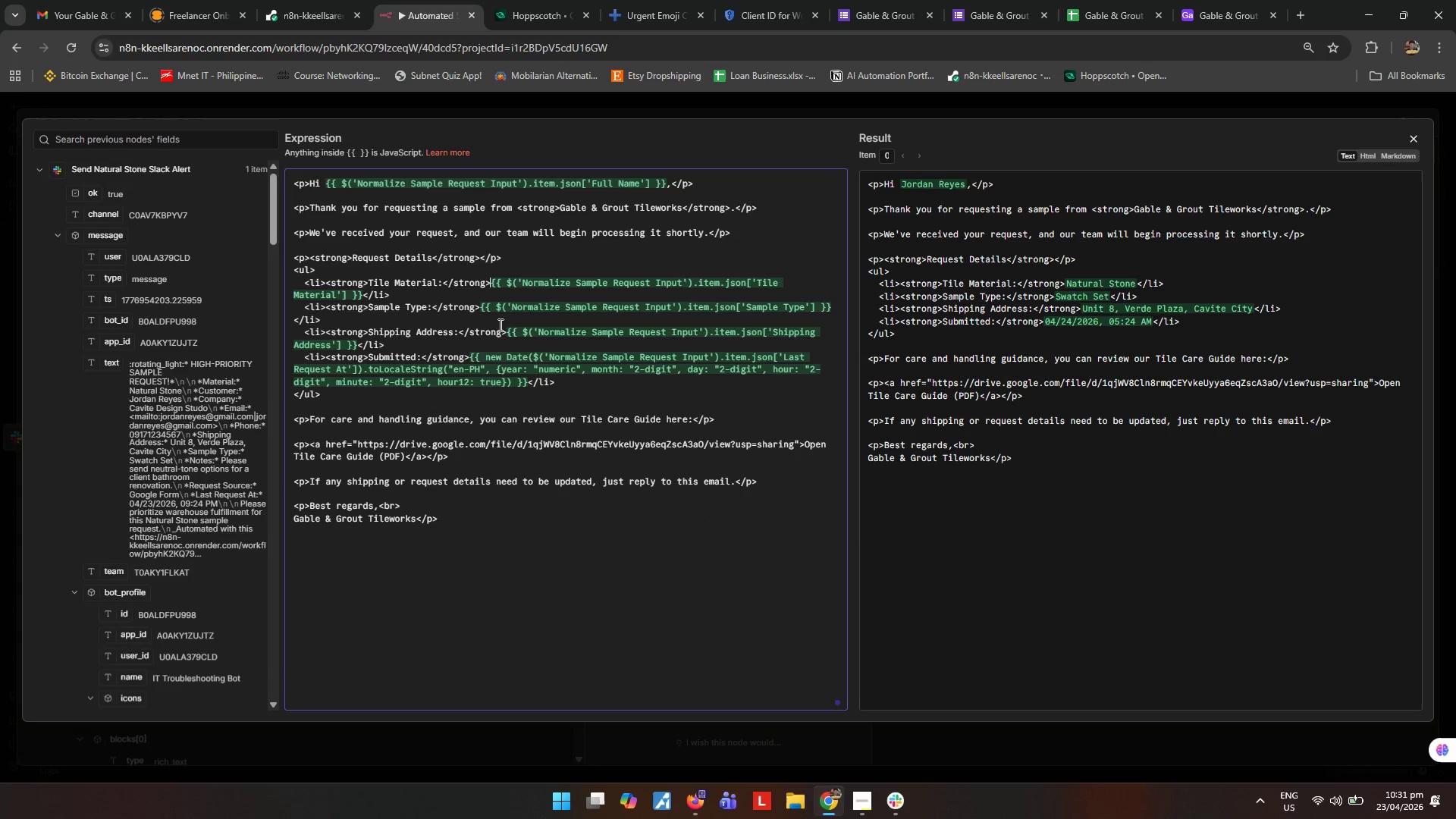 
key(Space)
 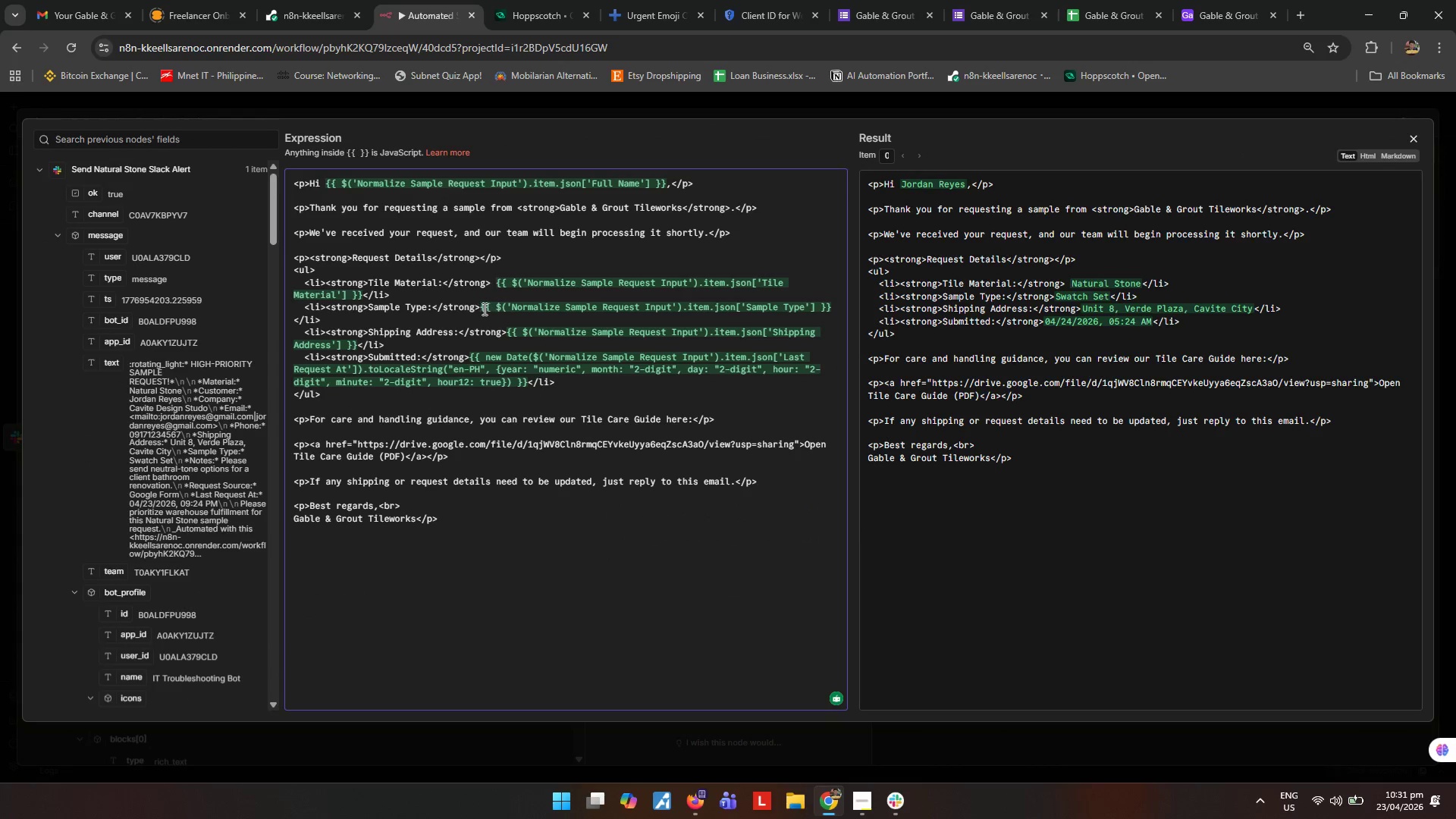 
left_click([480, 307])
 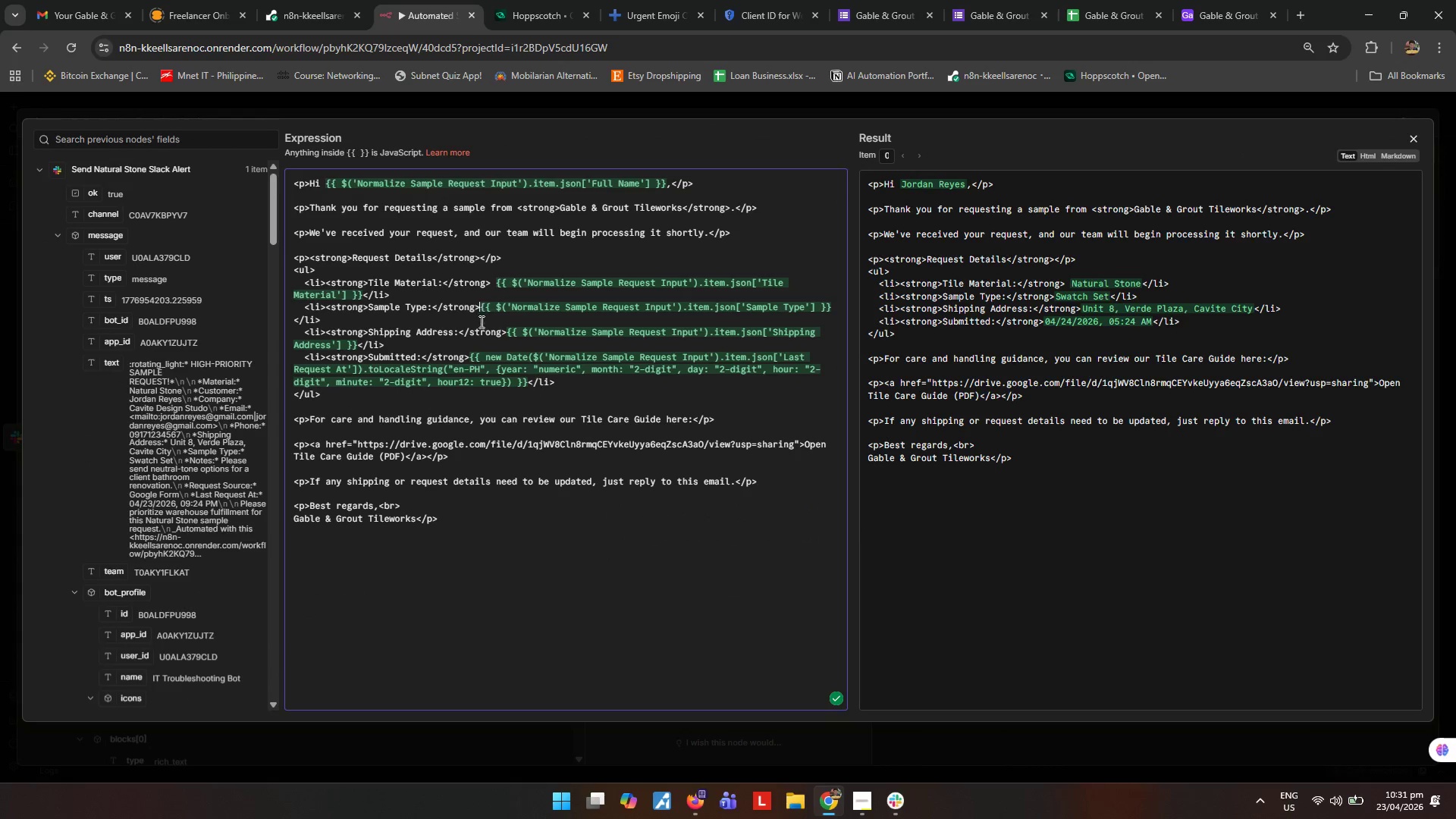 
key(Space)
 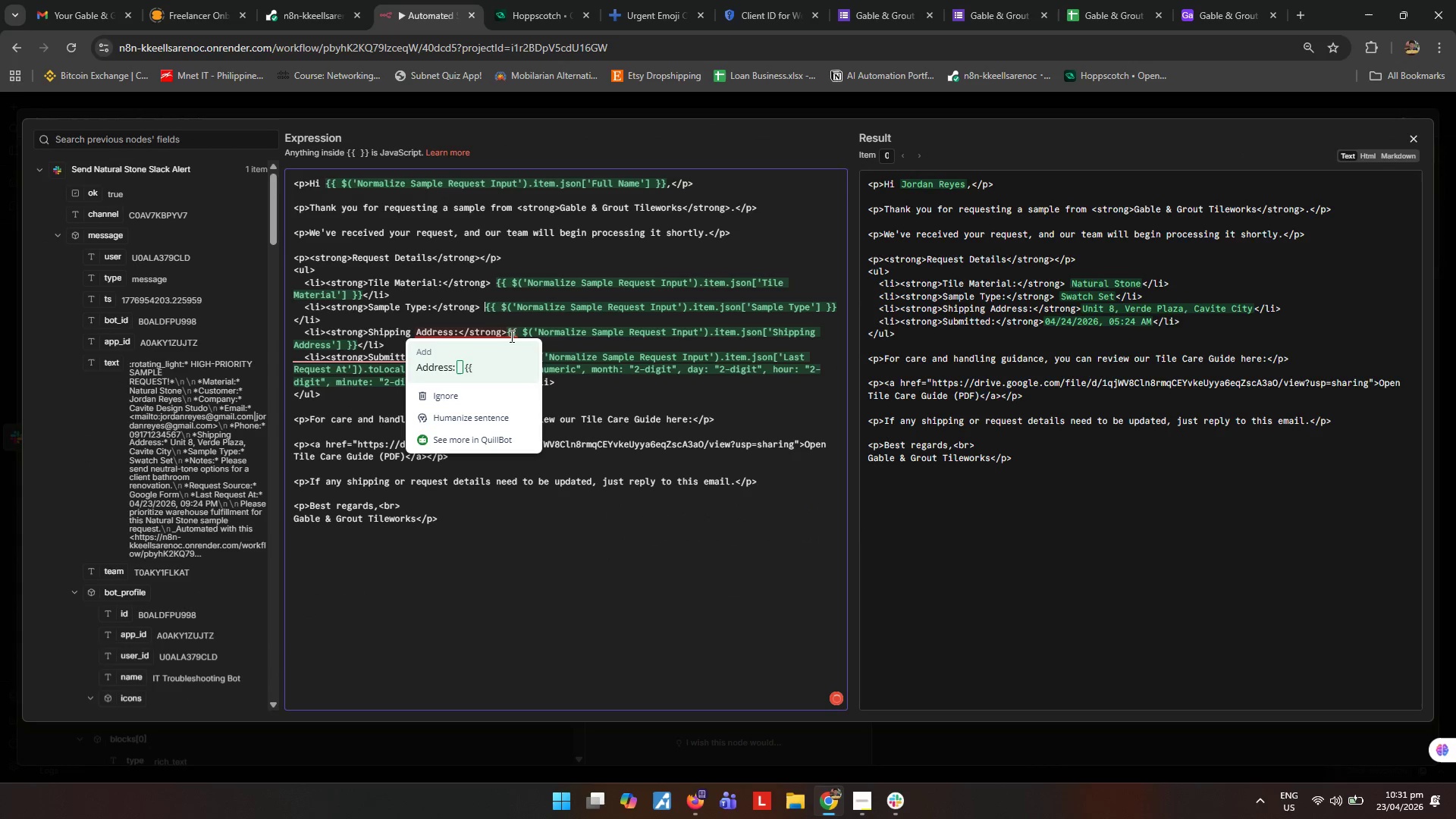 
left_click([507, 331])
 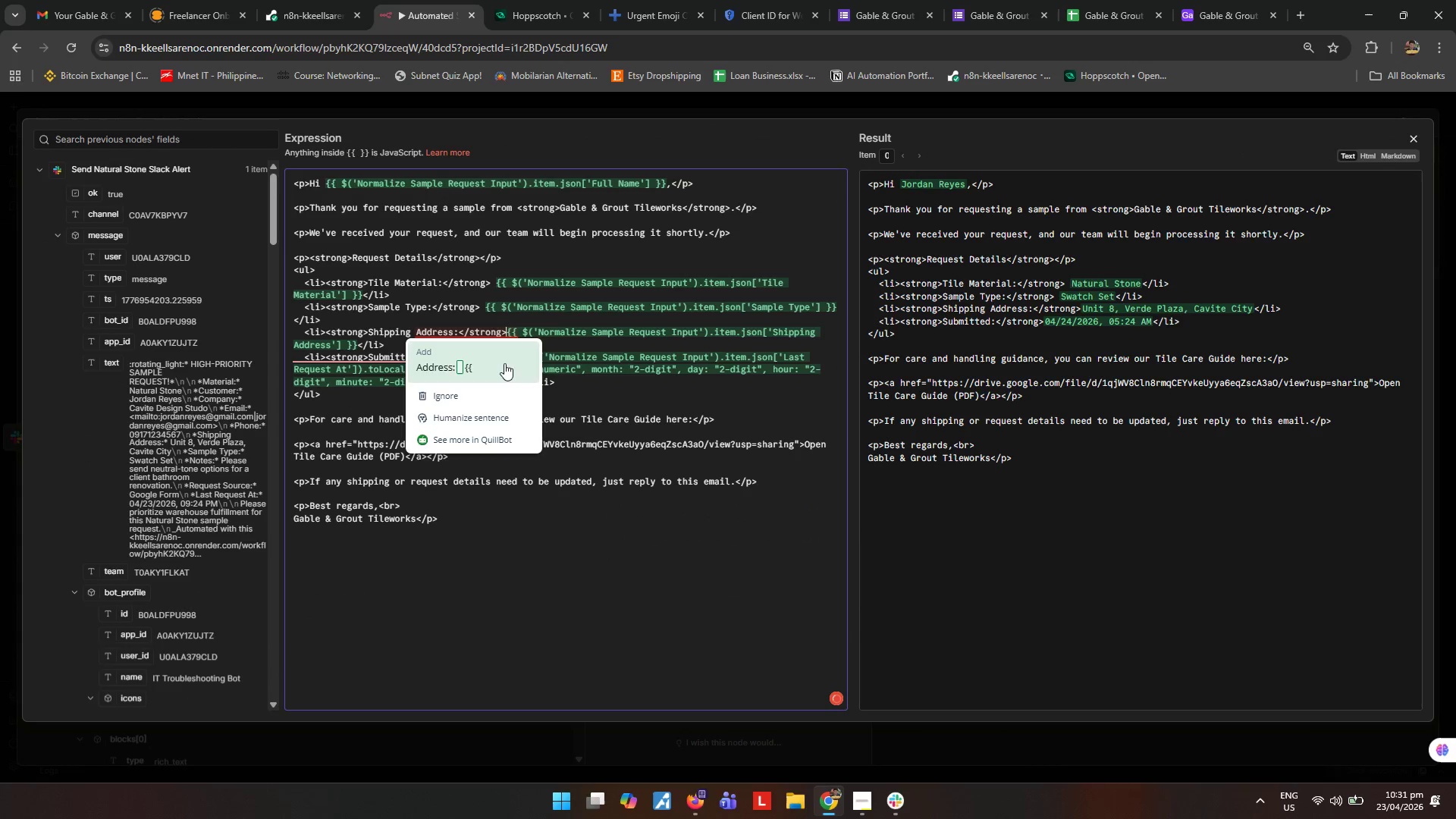 
key(Space)
 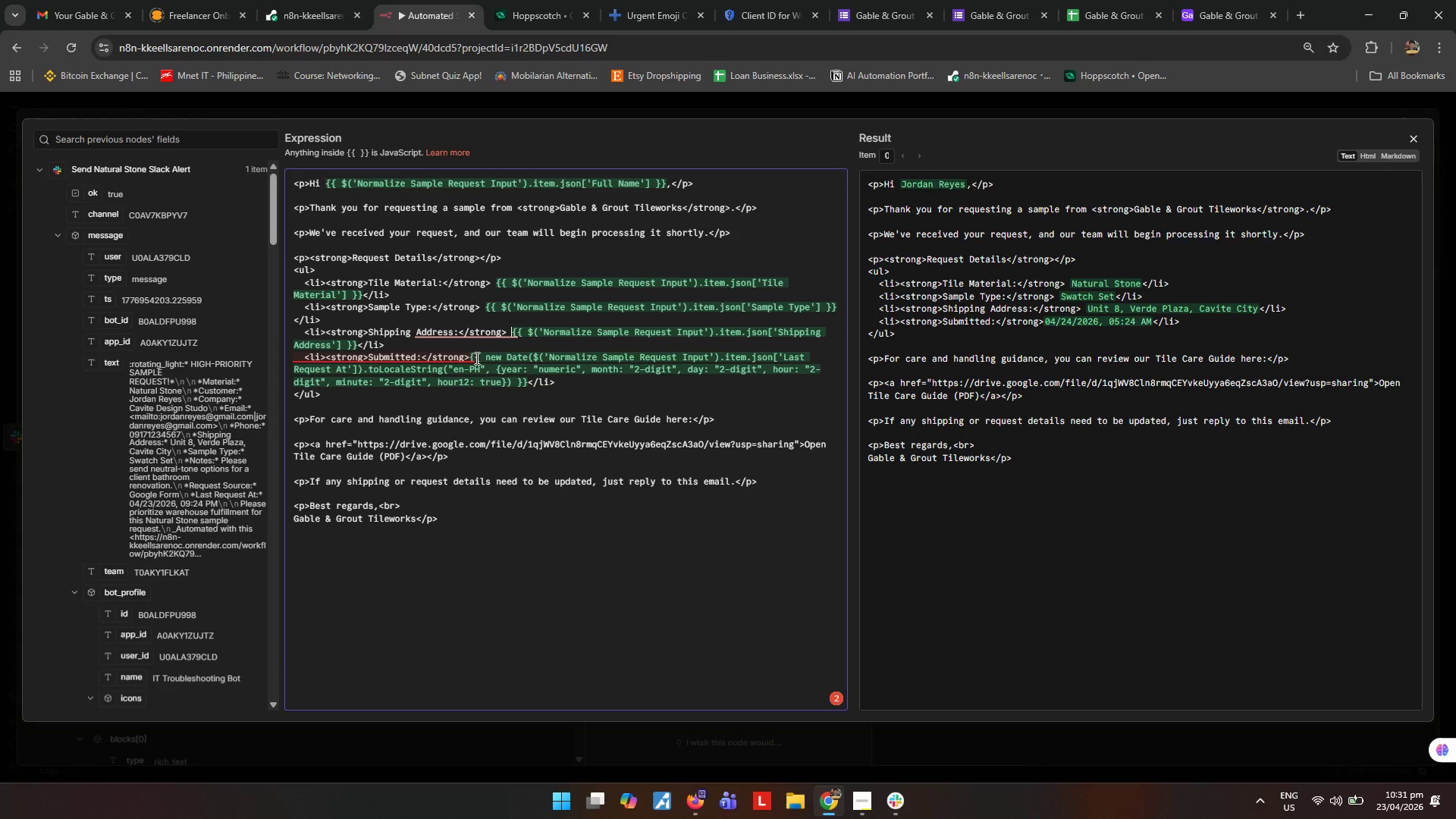 
left_click([472, 356])
 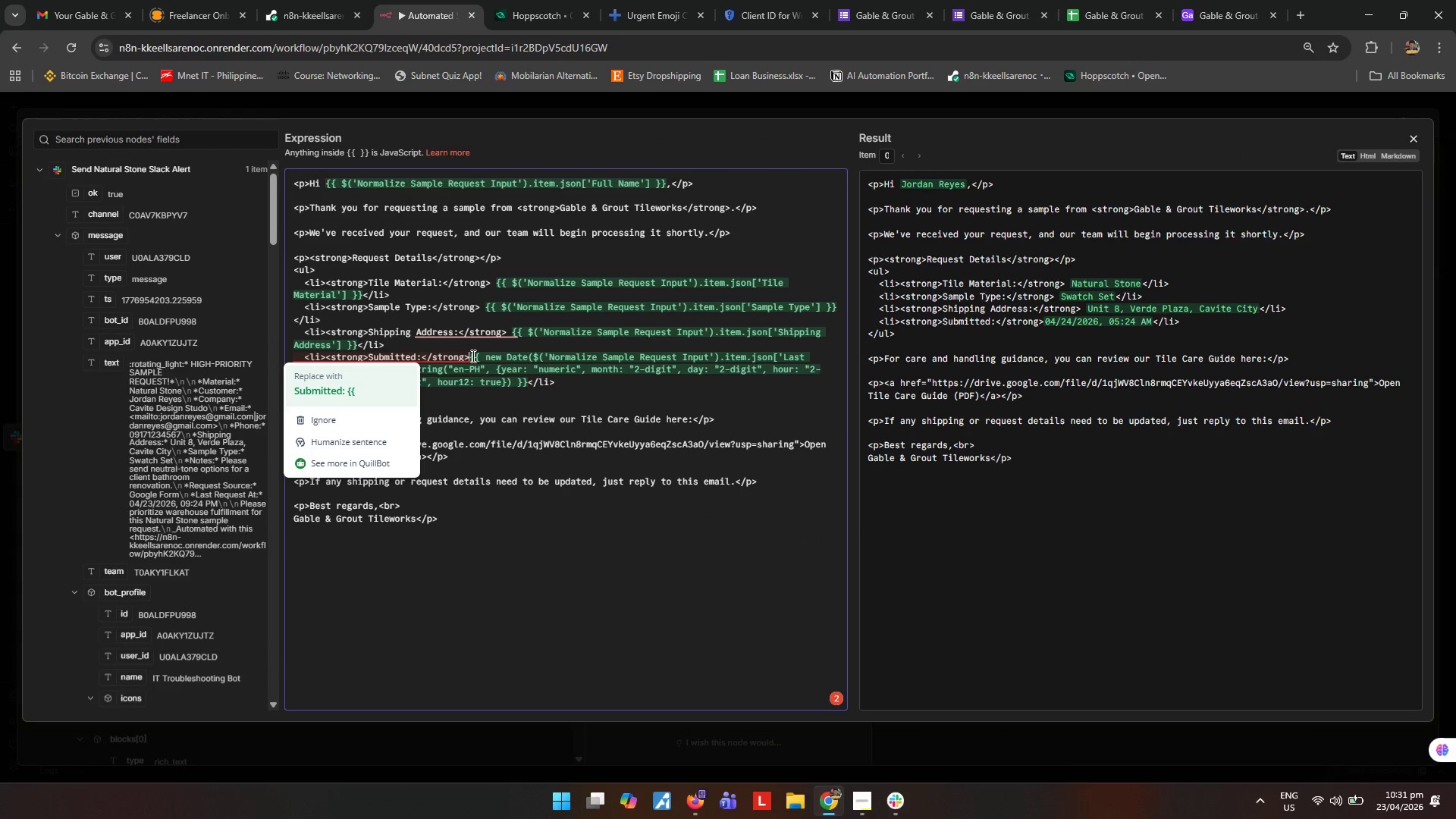 
key(Space)
 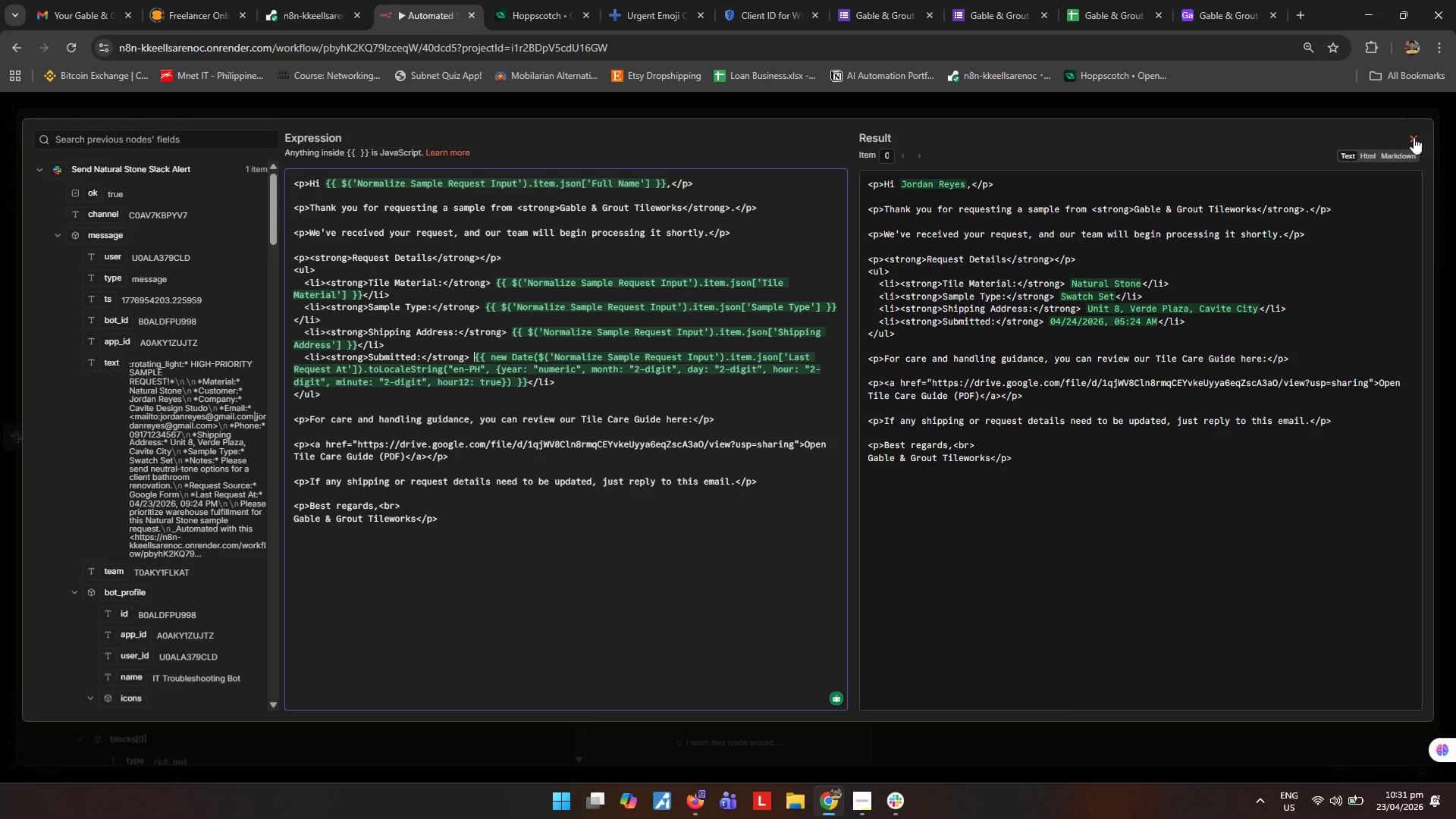 
wait(16.61)
 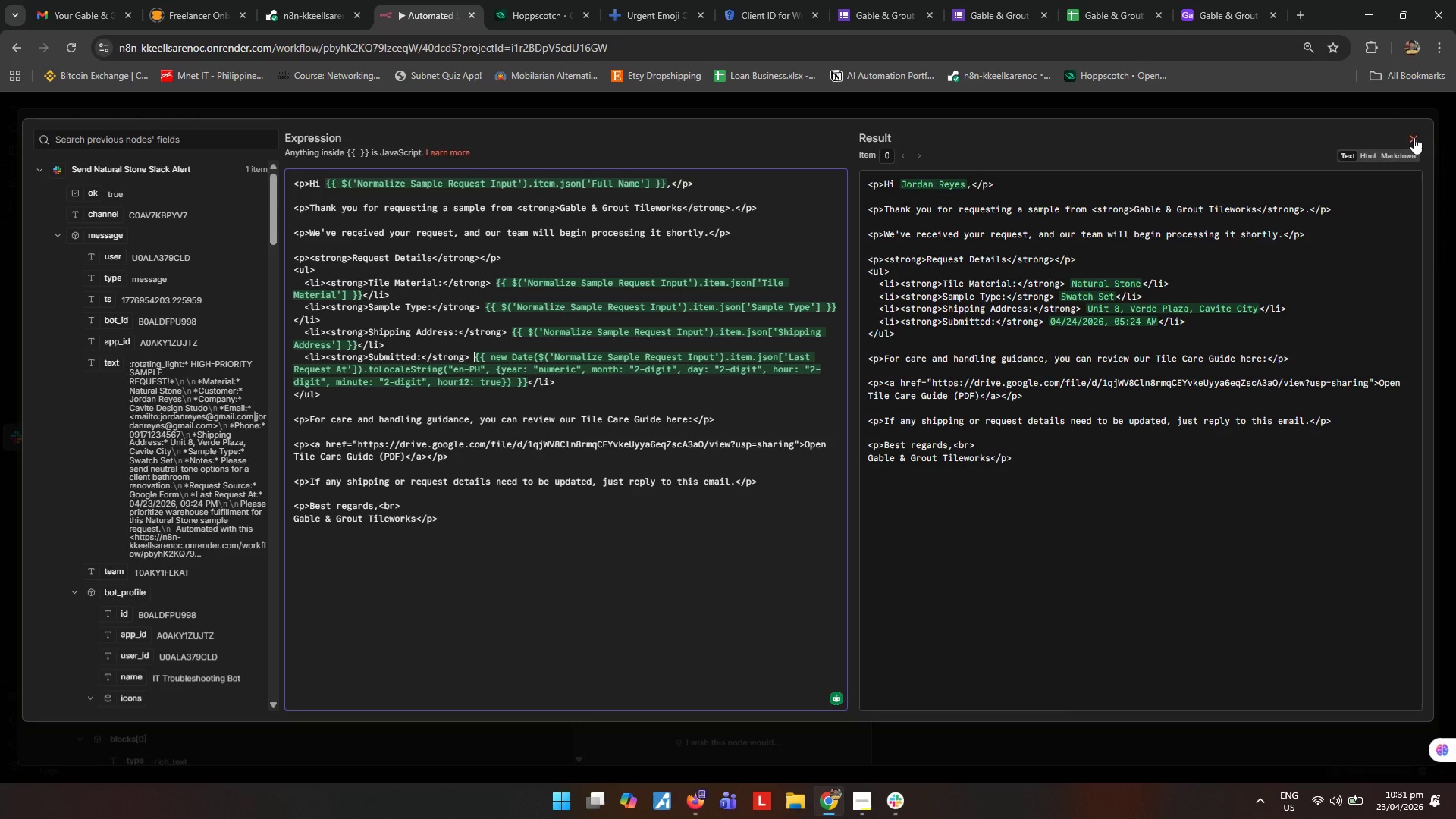 
left_click([1424, 123])
 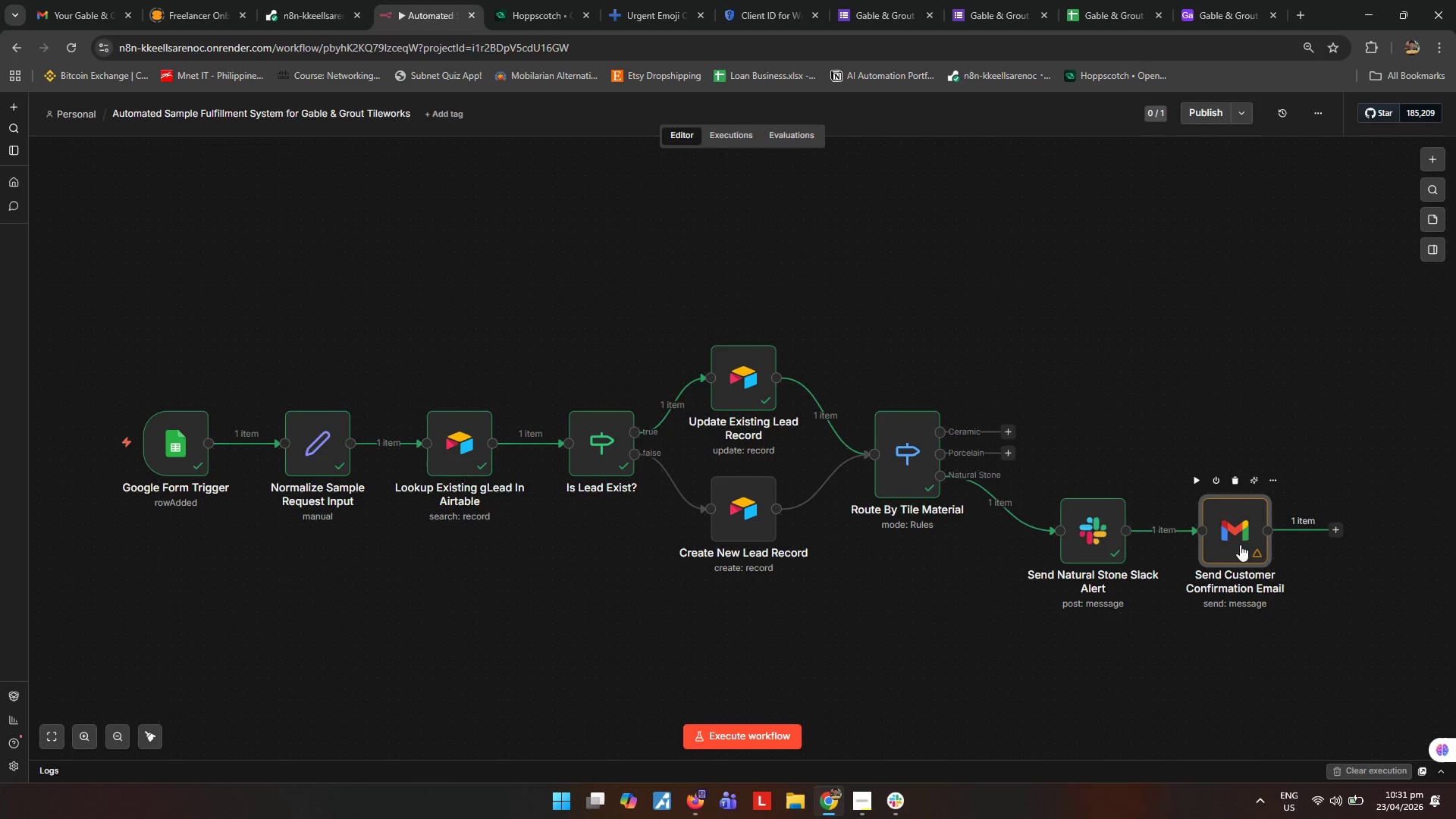 
left_click_drag(start_coordinate=[1239, 541], to_coordinate=[1225, 431])
 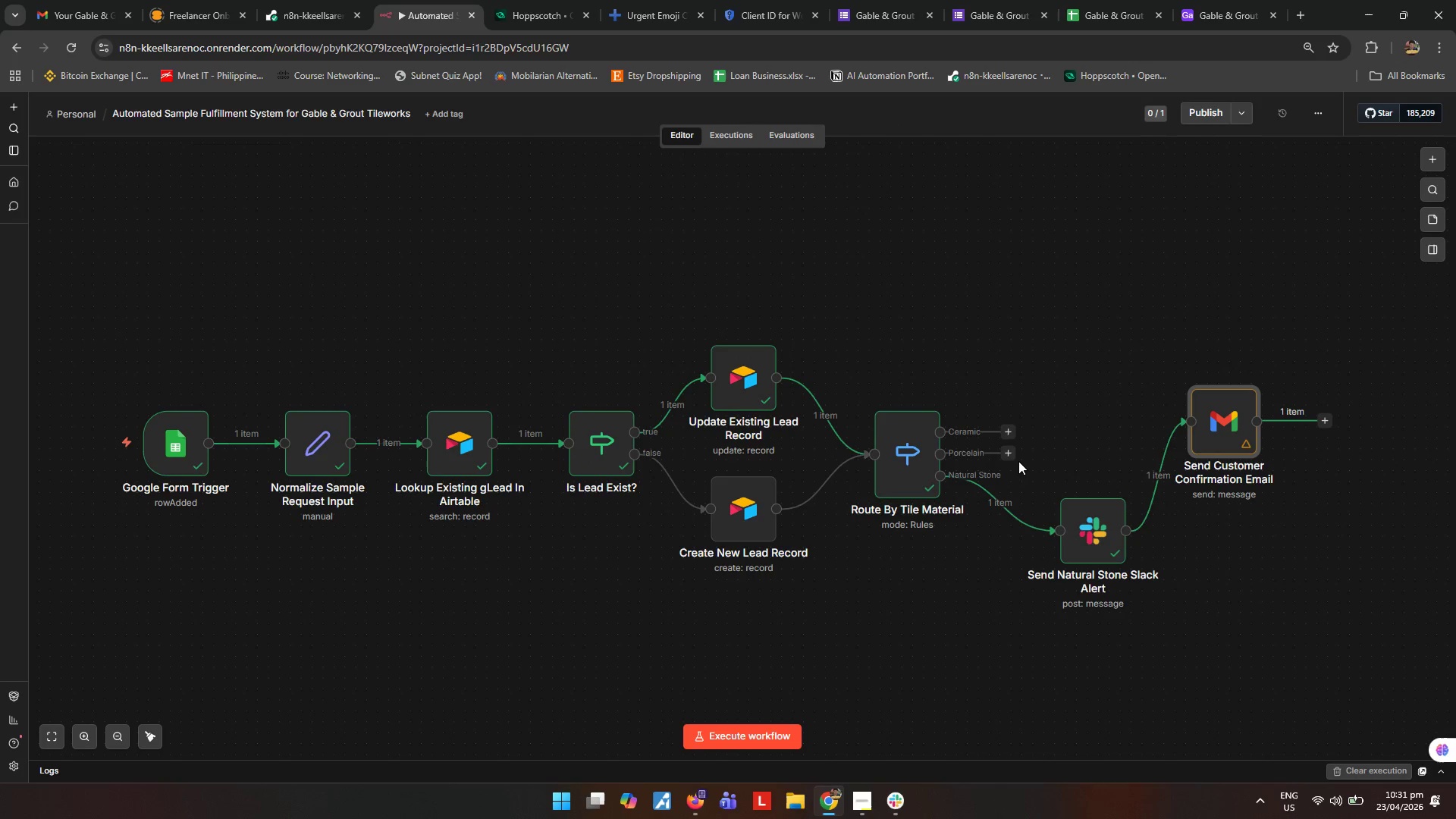 
left_click_drag(start_coordinate=[1010, 455], to_coordinate=[1199, 436])
 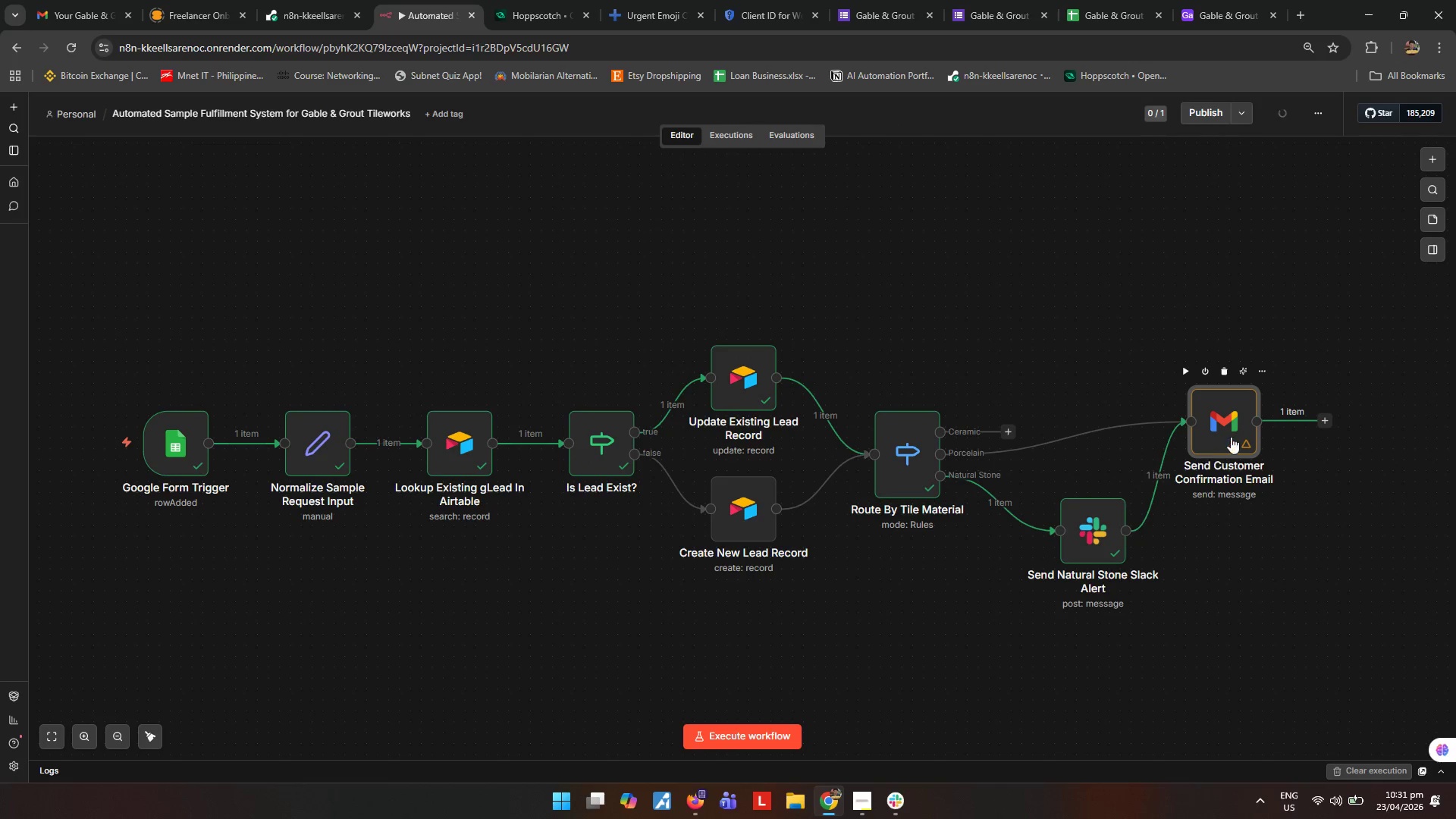 
left_click_drag(start_coordinate=[1232, 437], to_coordinate=[1248, 471])
 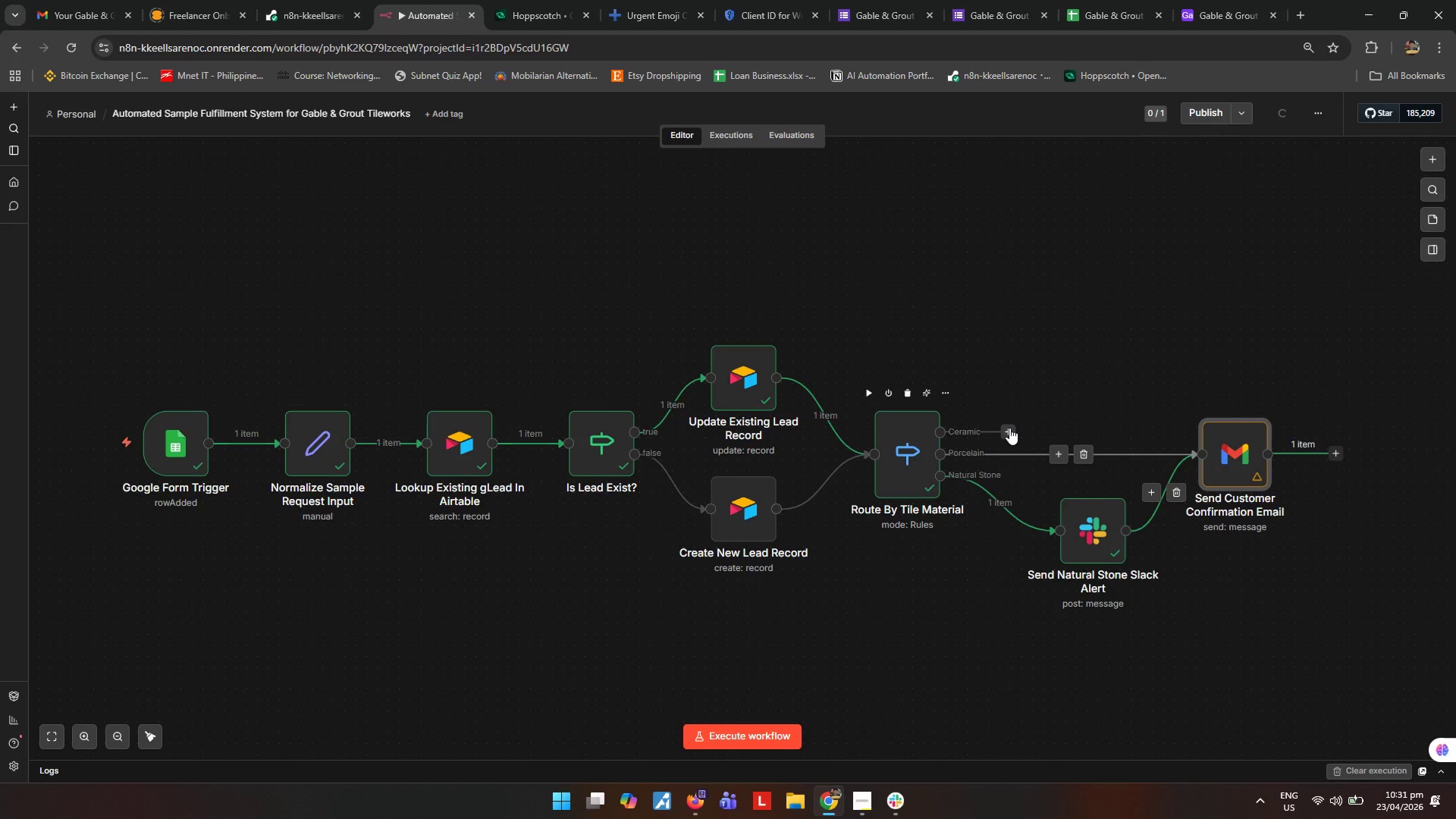 
left_click_drag(start_coordinate=[1009, 427], to_coordinate=[1207, 454])
 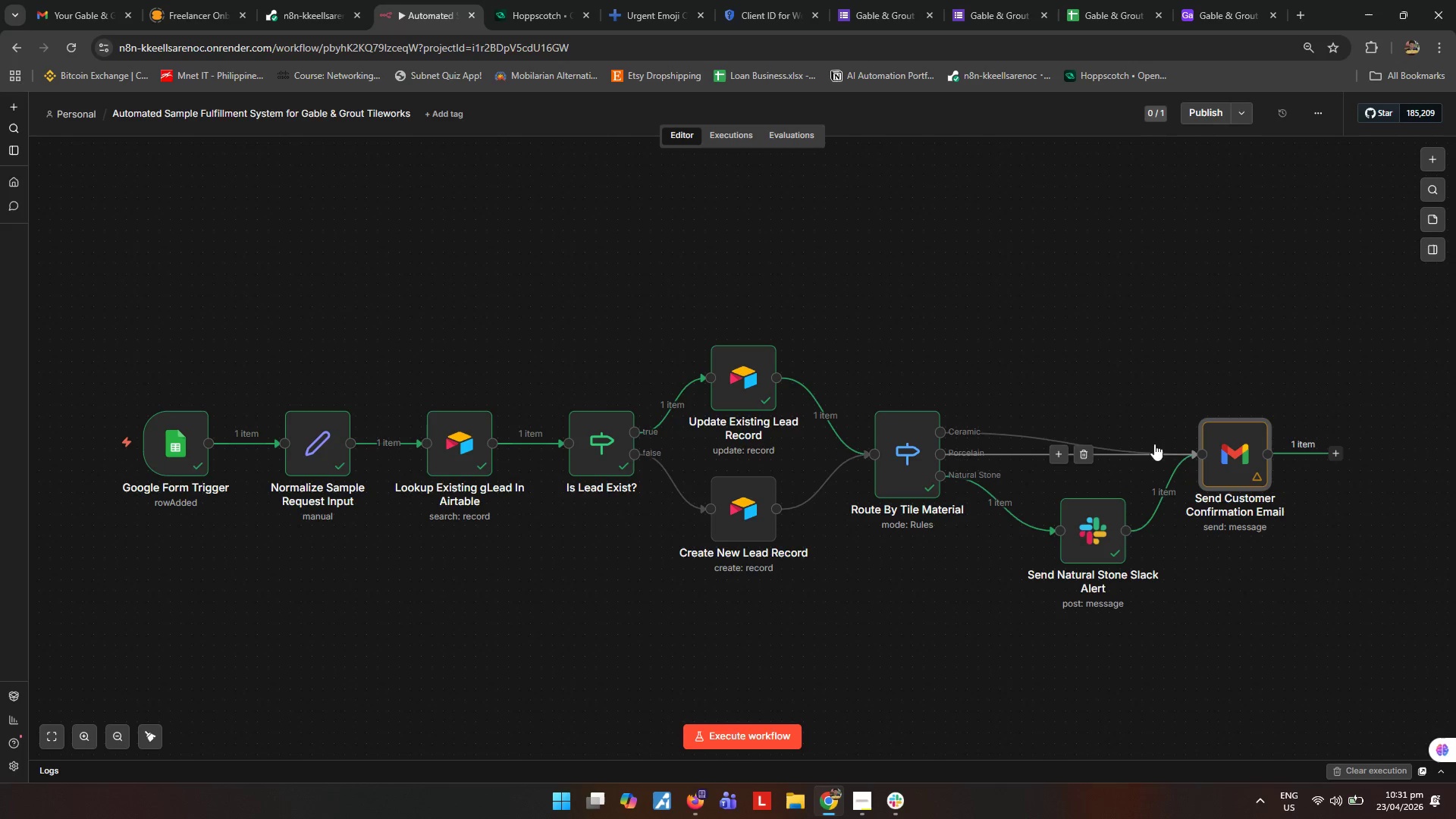 
left_click_drag(start_coordinate=[1251, 473], to_coordinate=[1259, 464])
 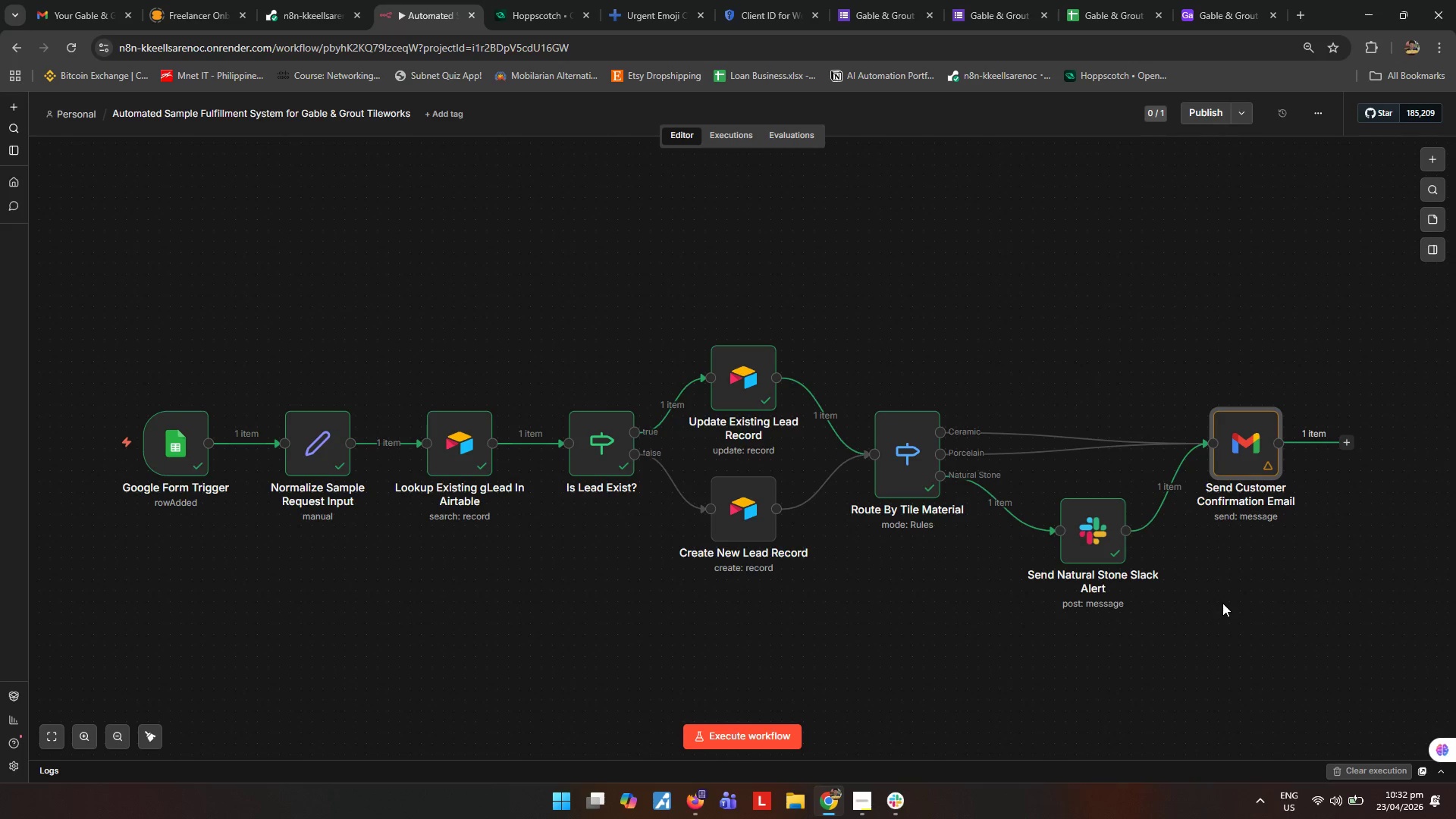 
left_click([1222, 604])
 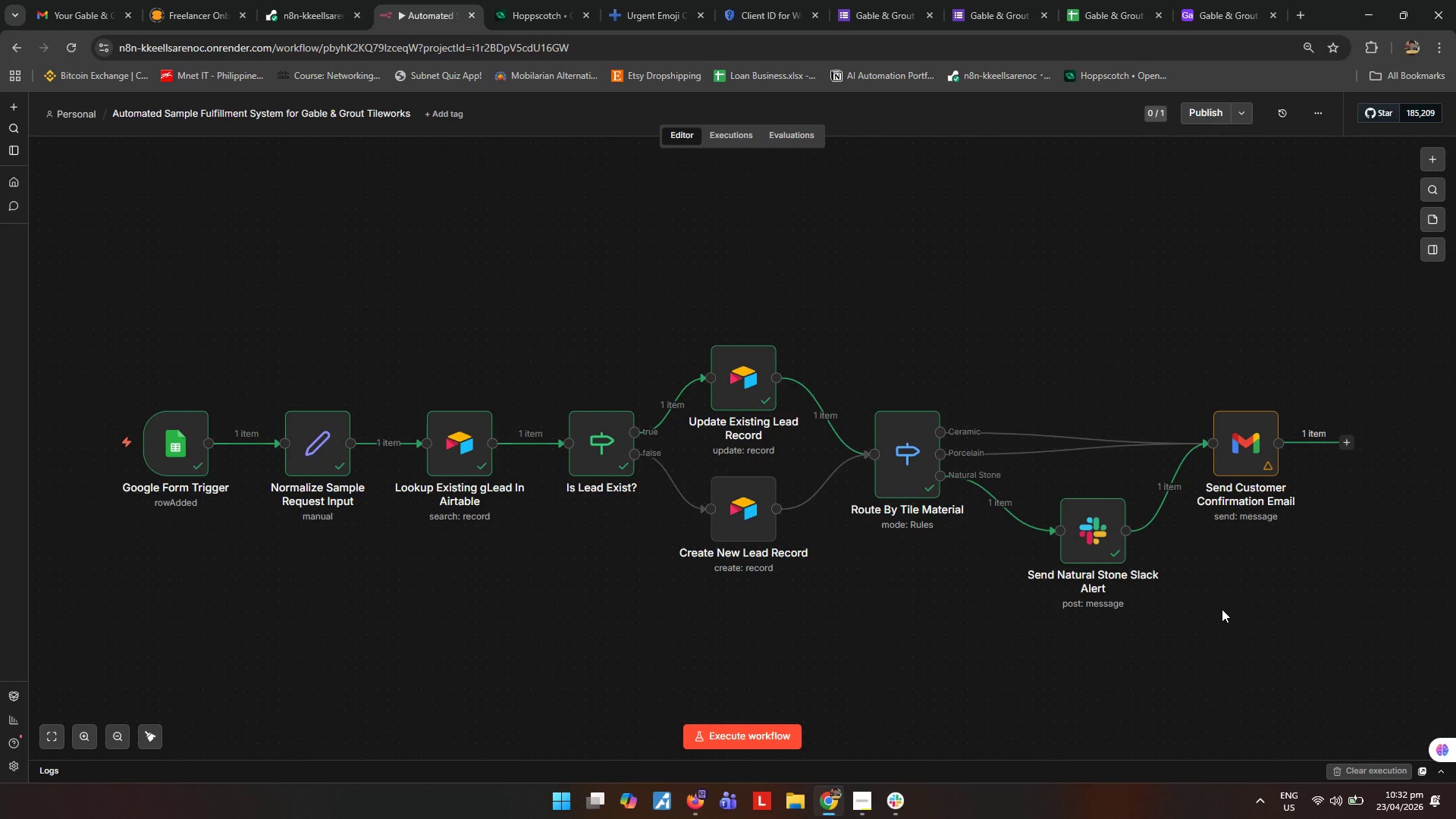 
wait(22.94)
 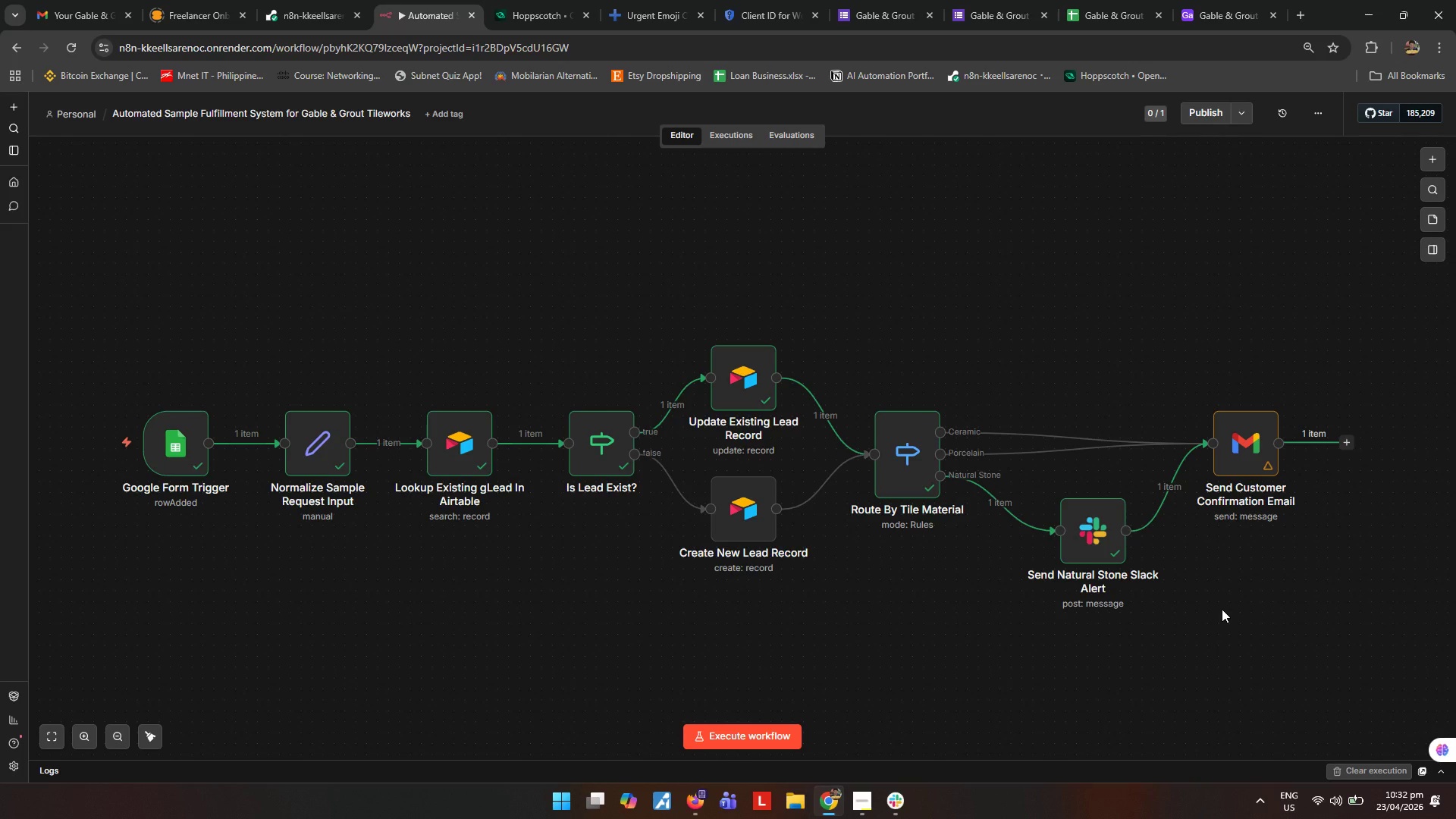 
left_click([923, 694])
 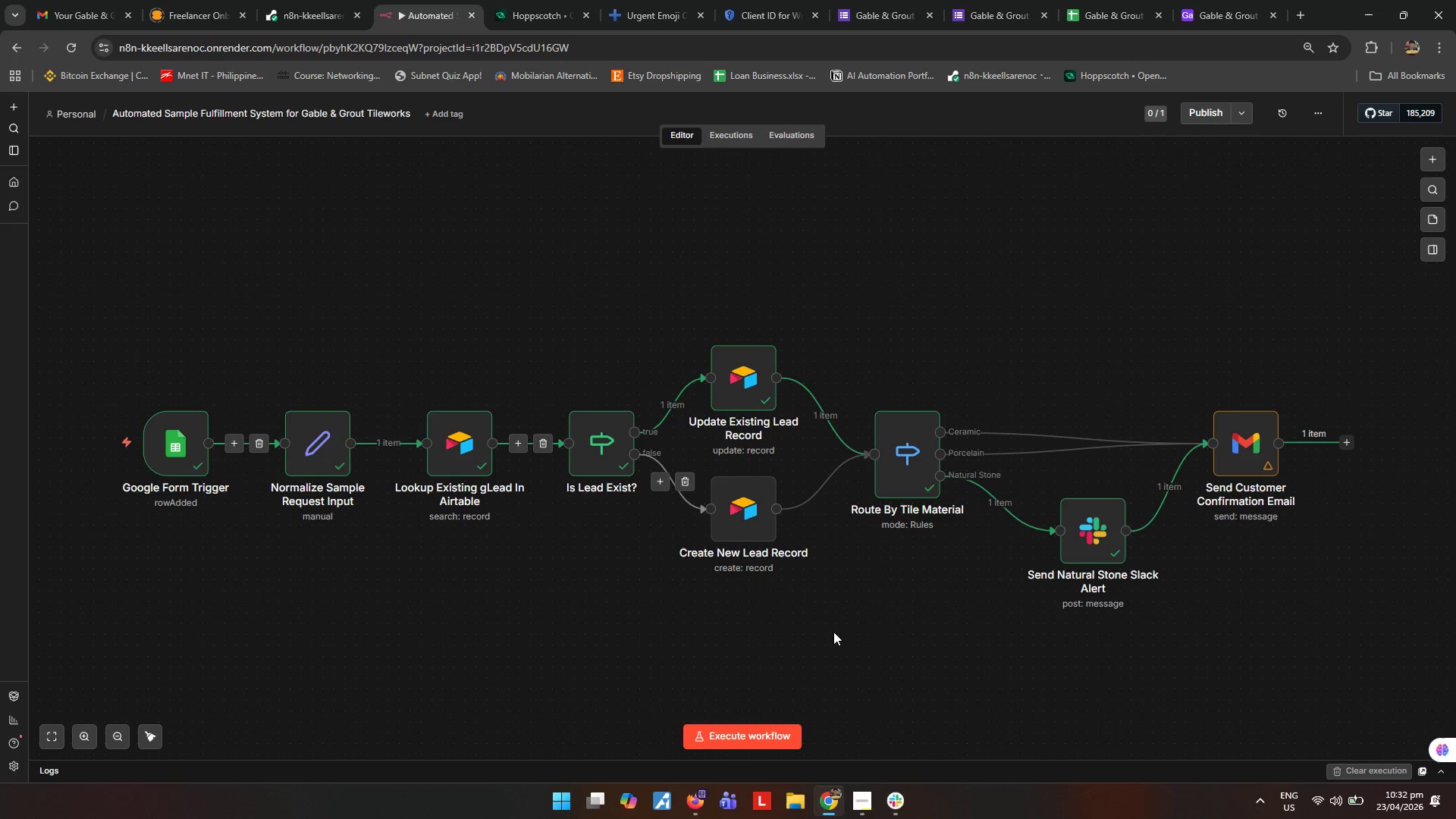 
mouse_move([864, 795])
 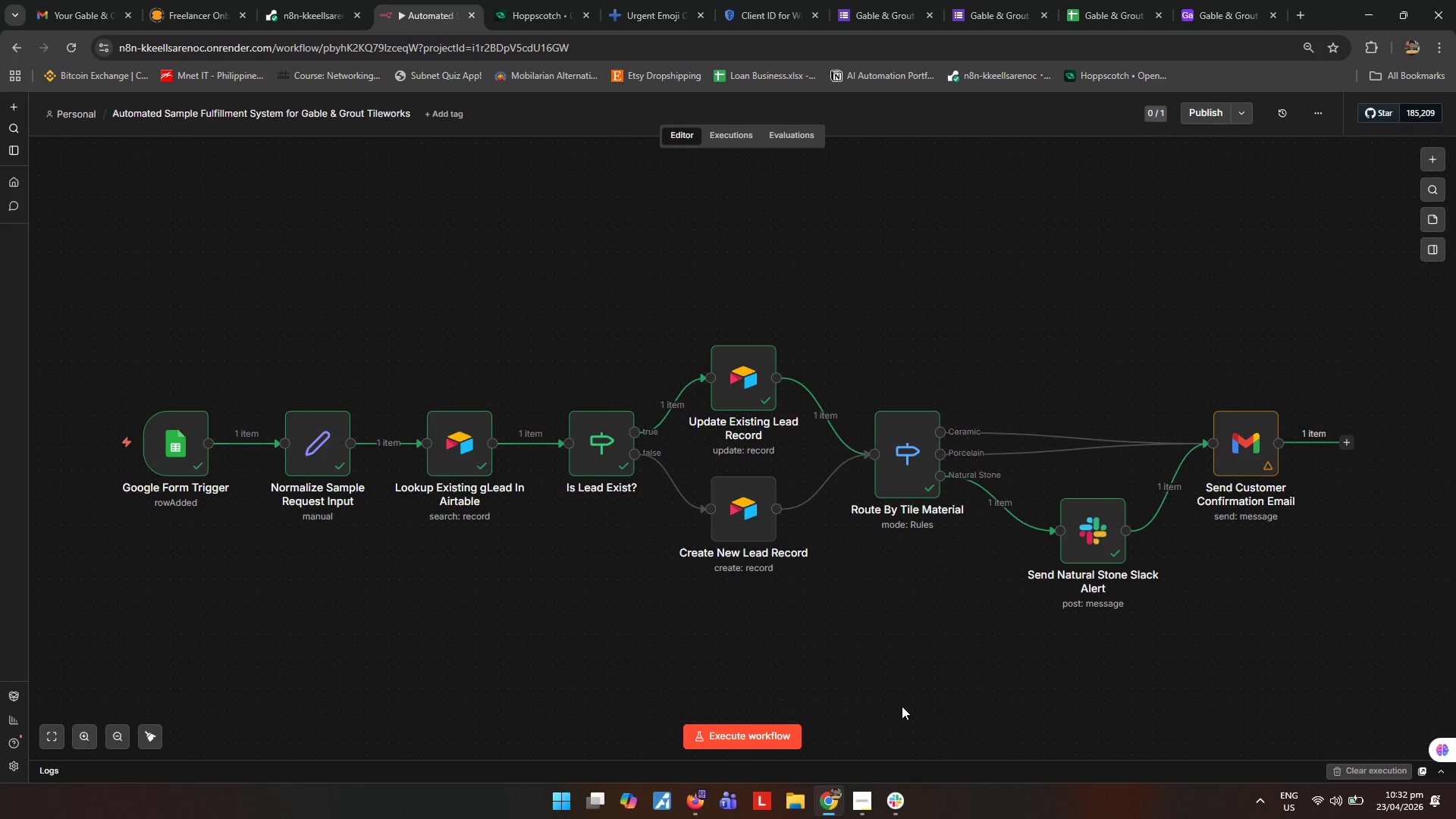 
wait(8.0)
 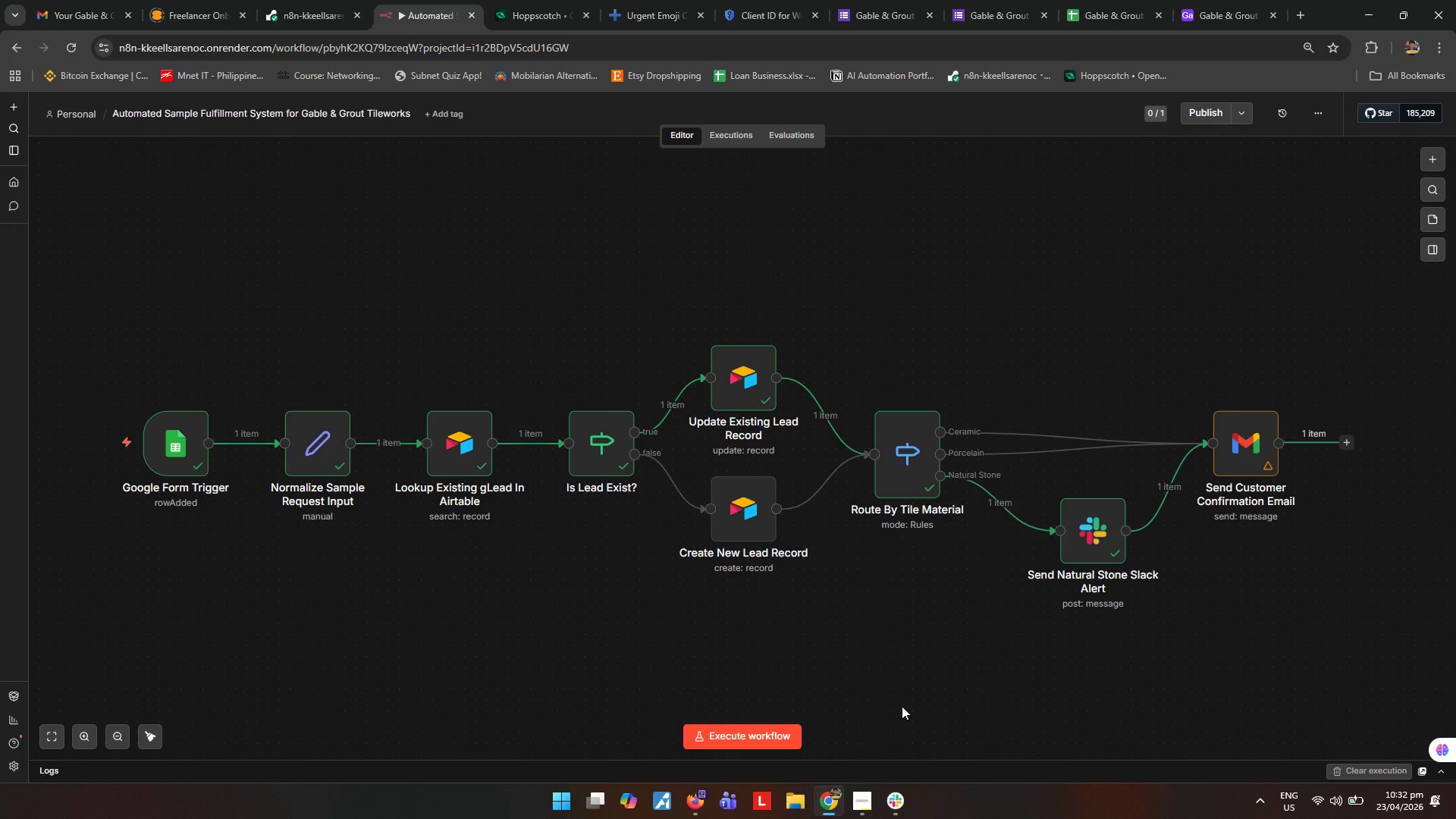 
left_click([902, 706])
 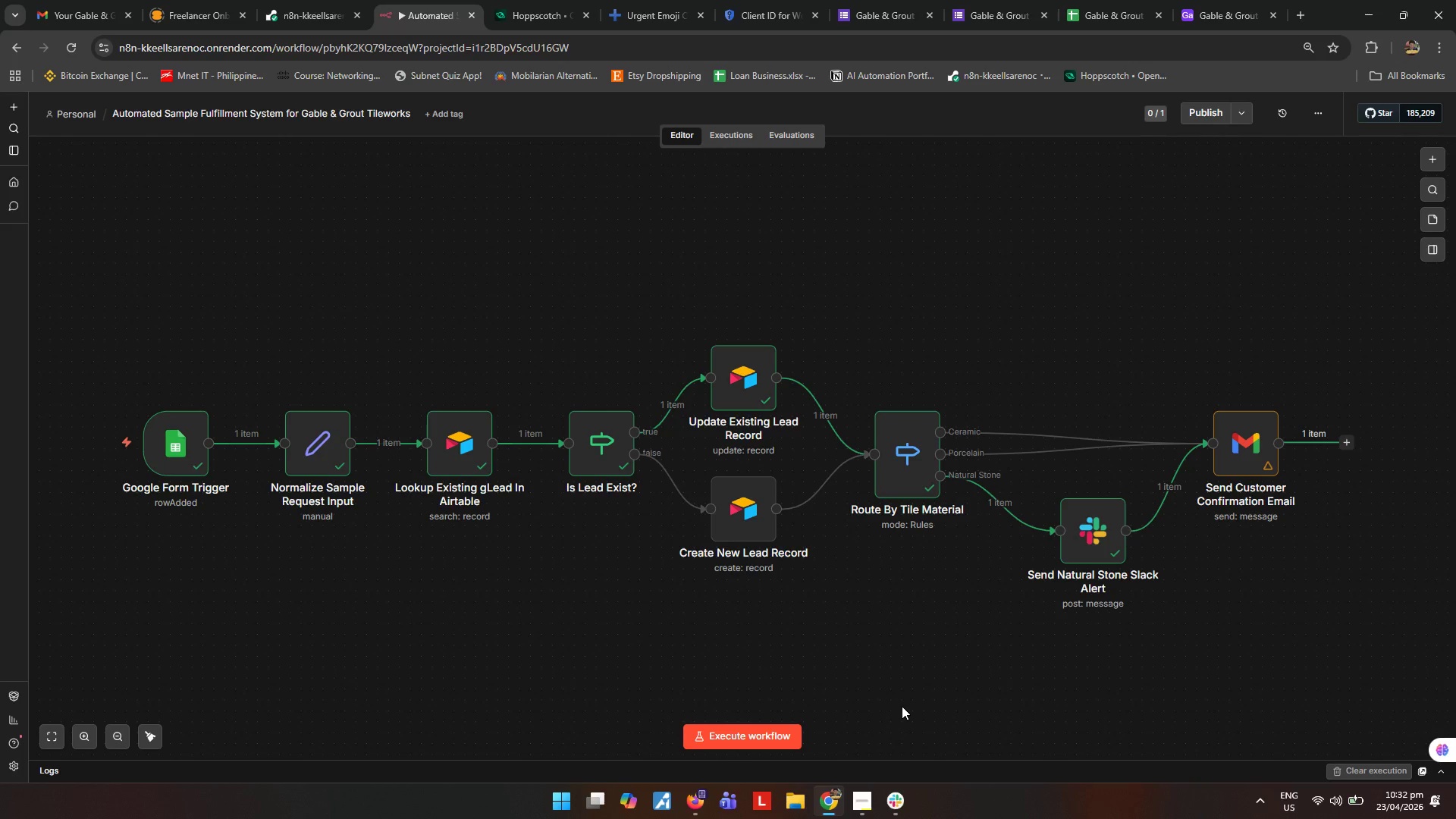 
double_click([897, 461])
 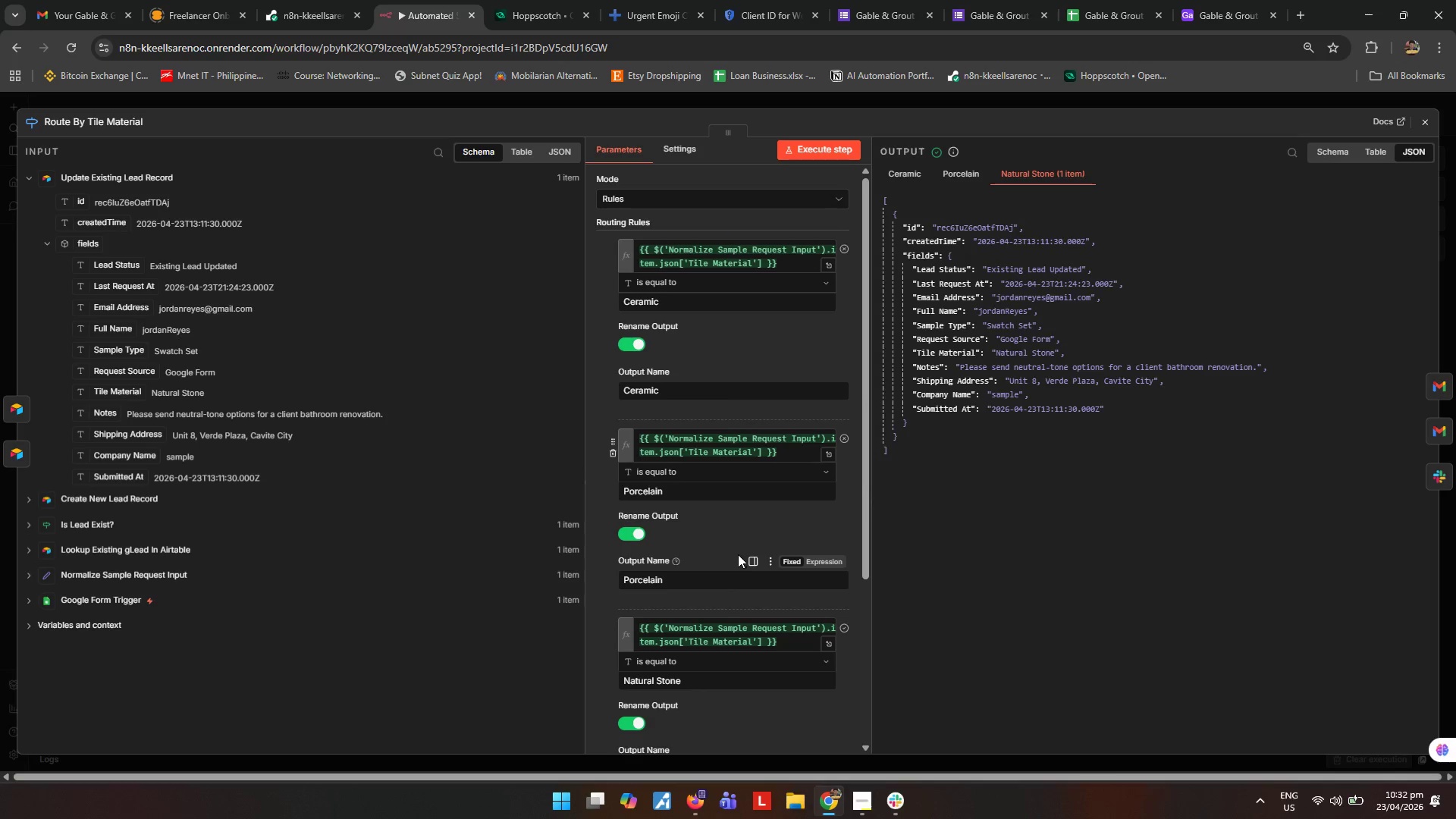 
wait(9.14)
 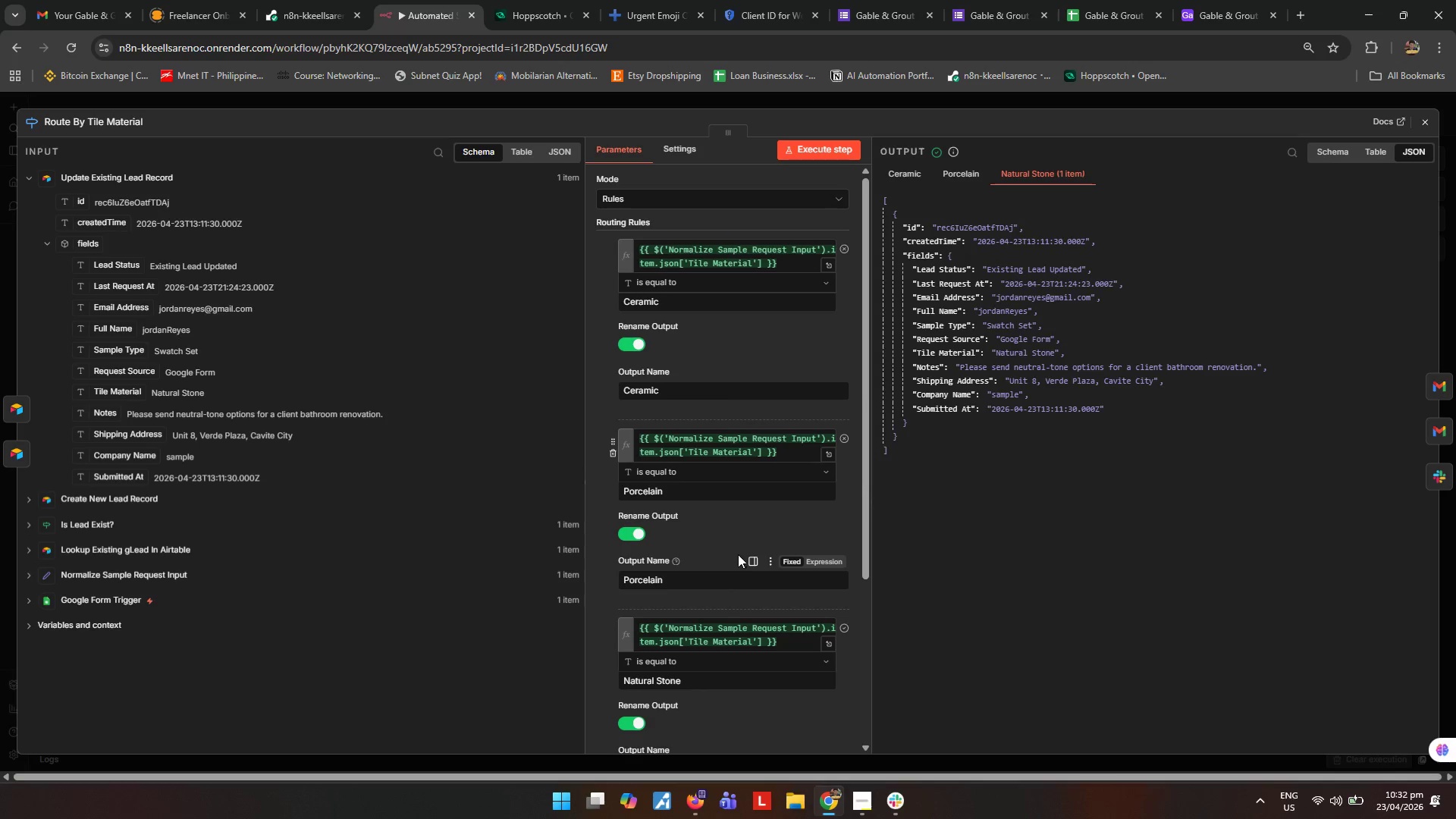 
scroll: coordinate [754, 592], scroll_direction: down, amount: 2.0
 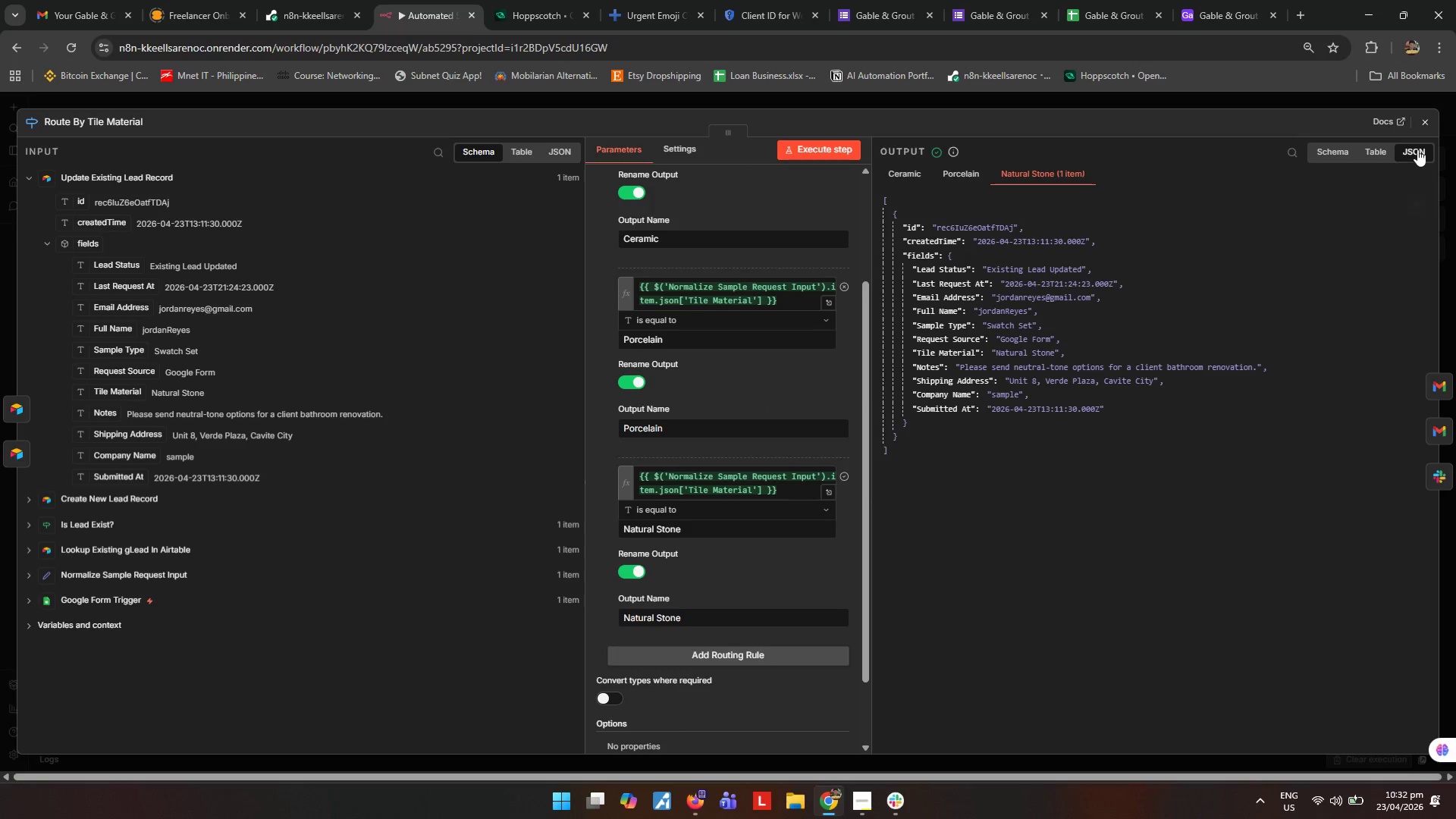 
left_click([1431, 125])
 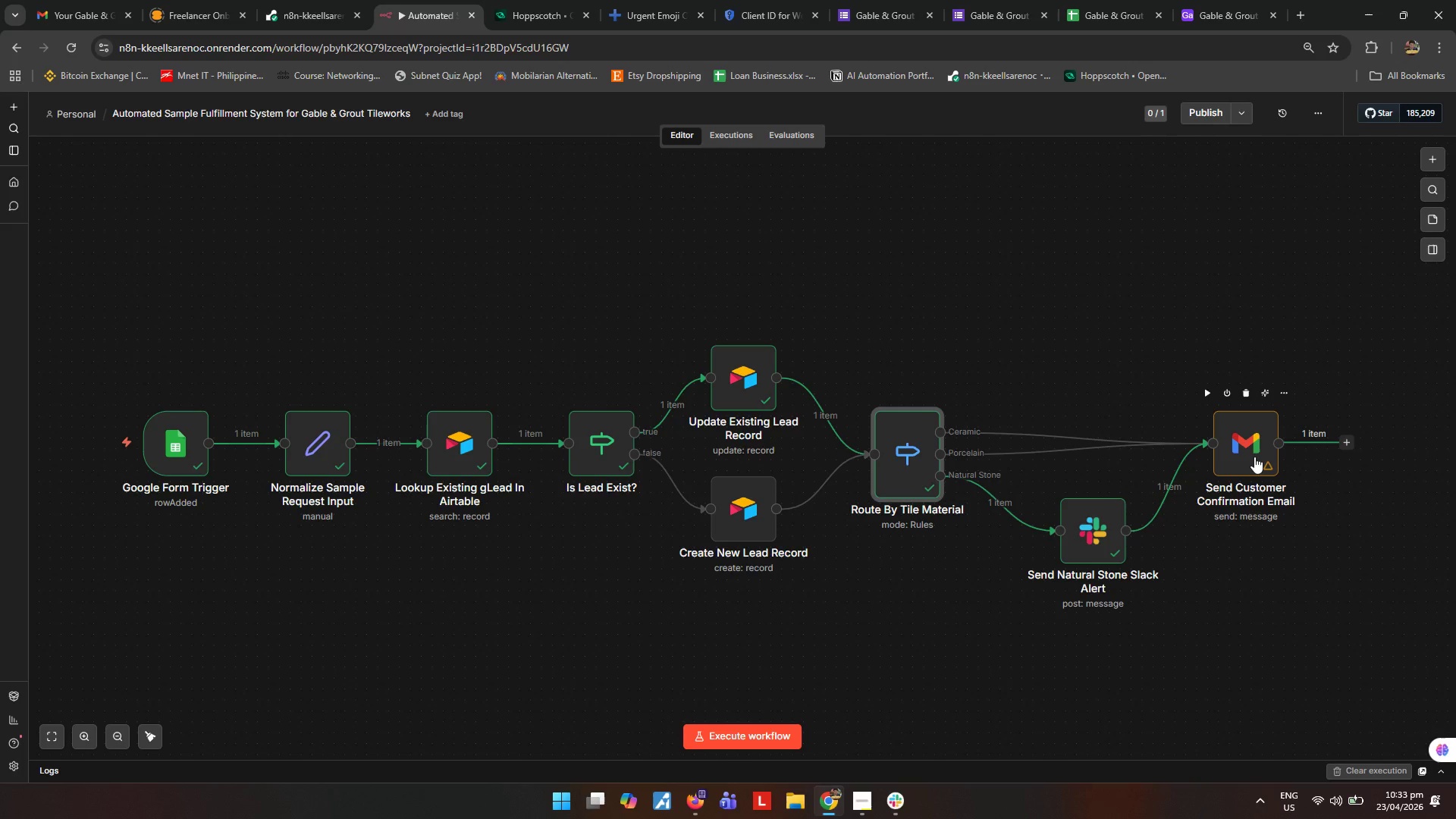 
wait(10.44)
 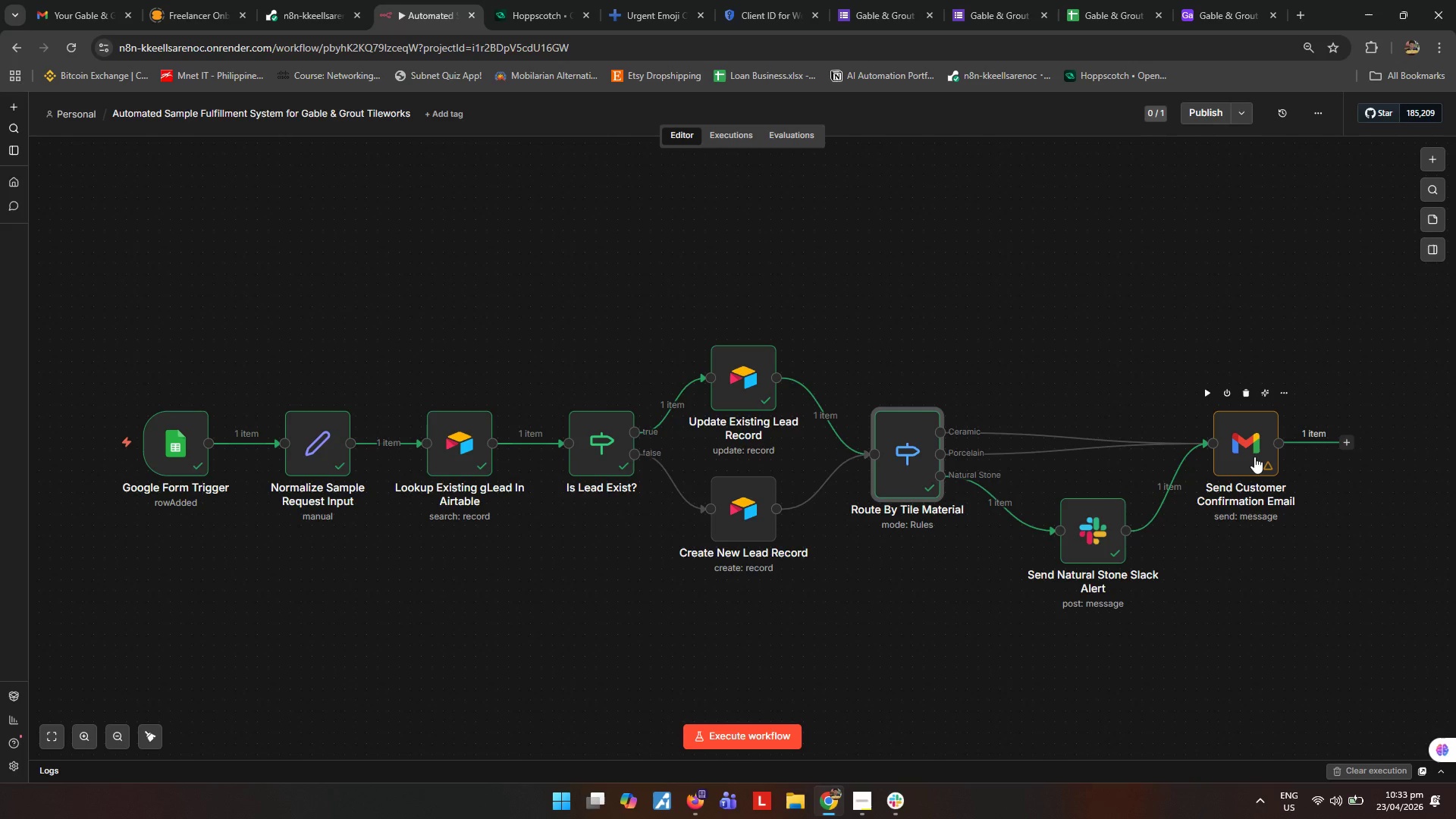 
double_click([1246, 469])
 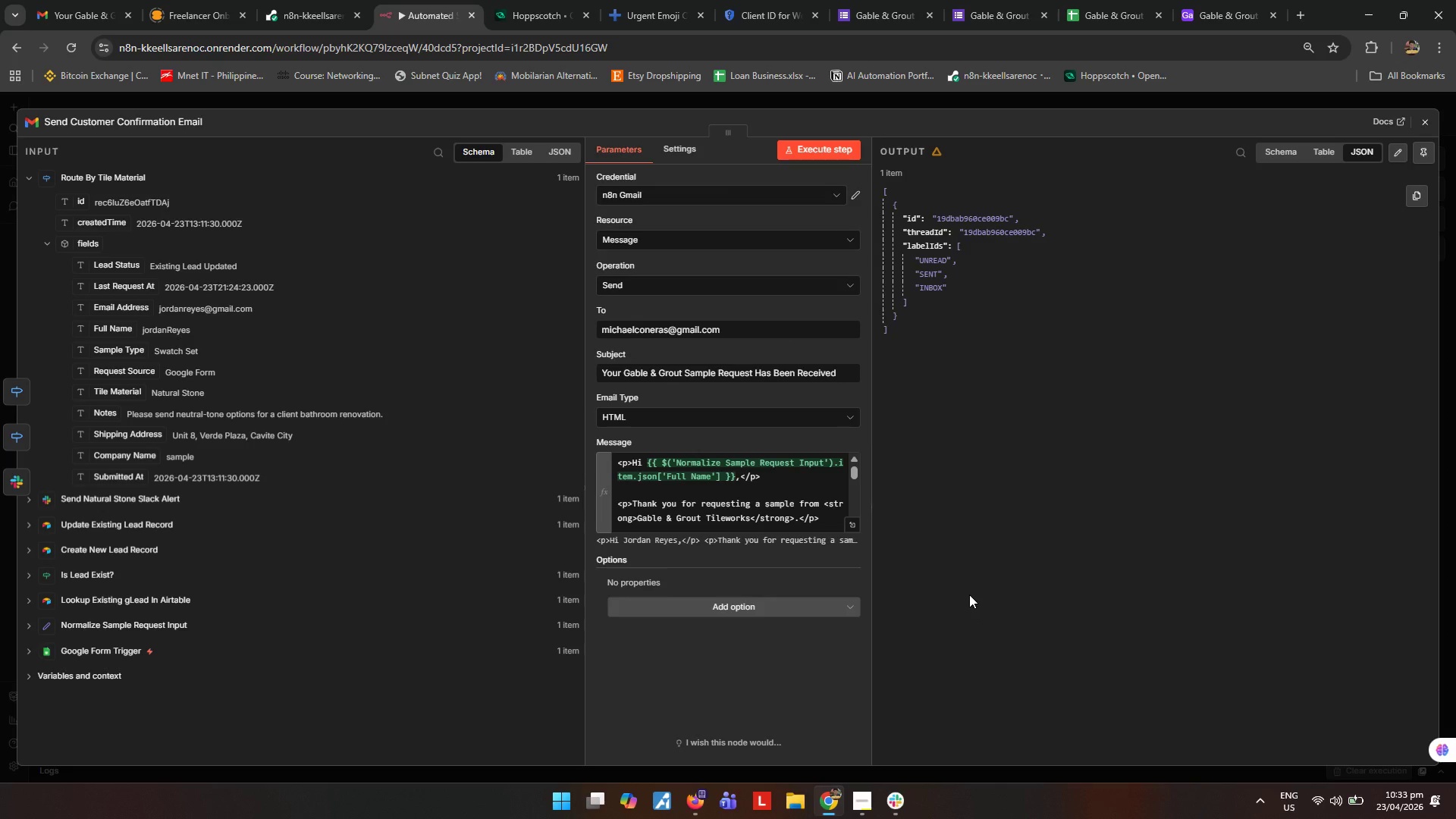 
wait(15.44)
 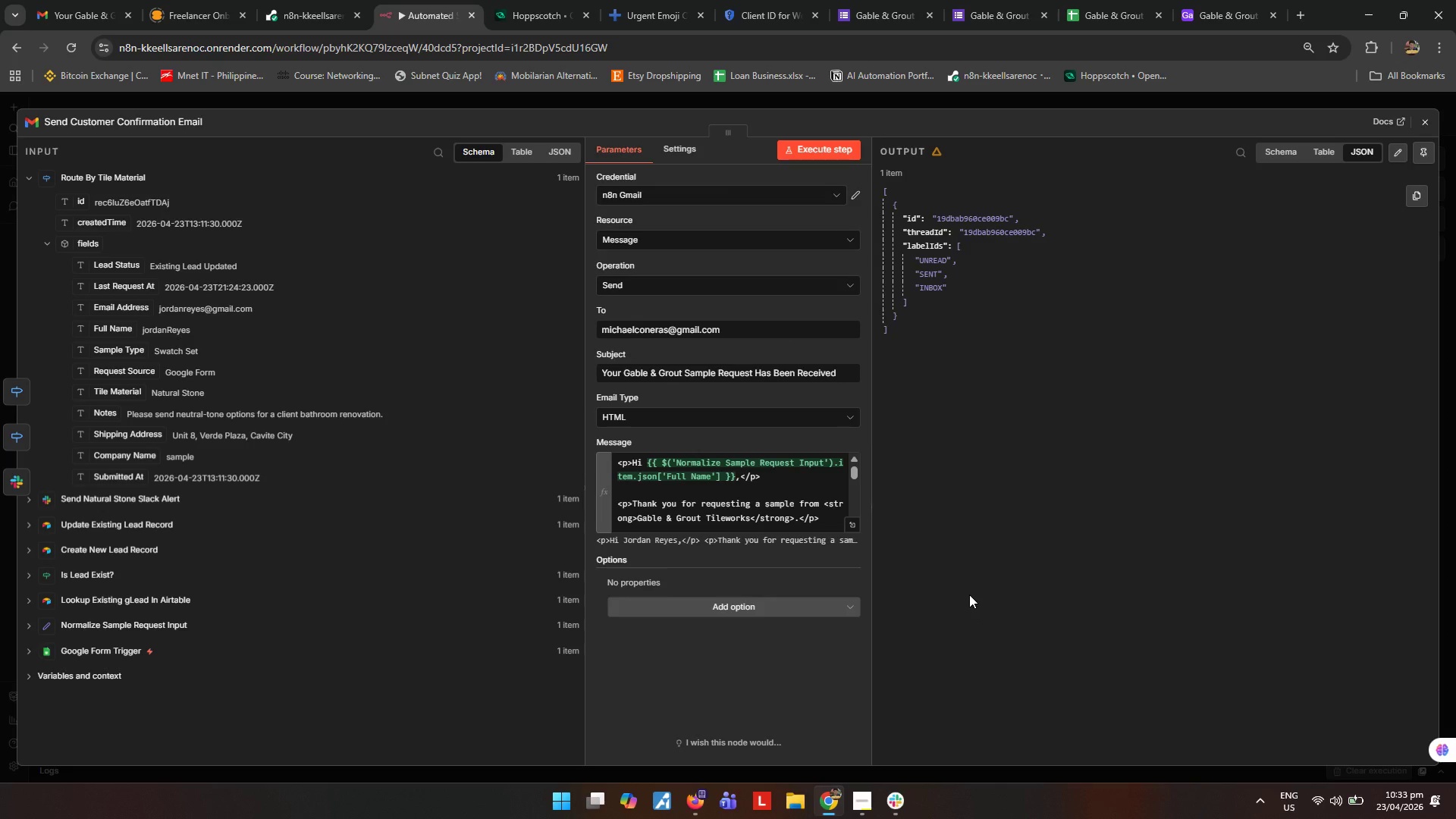 
left_click([1423, 121])
 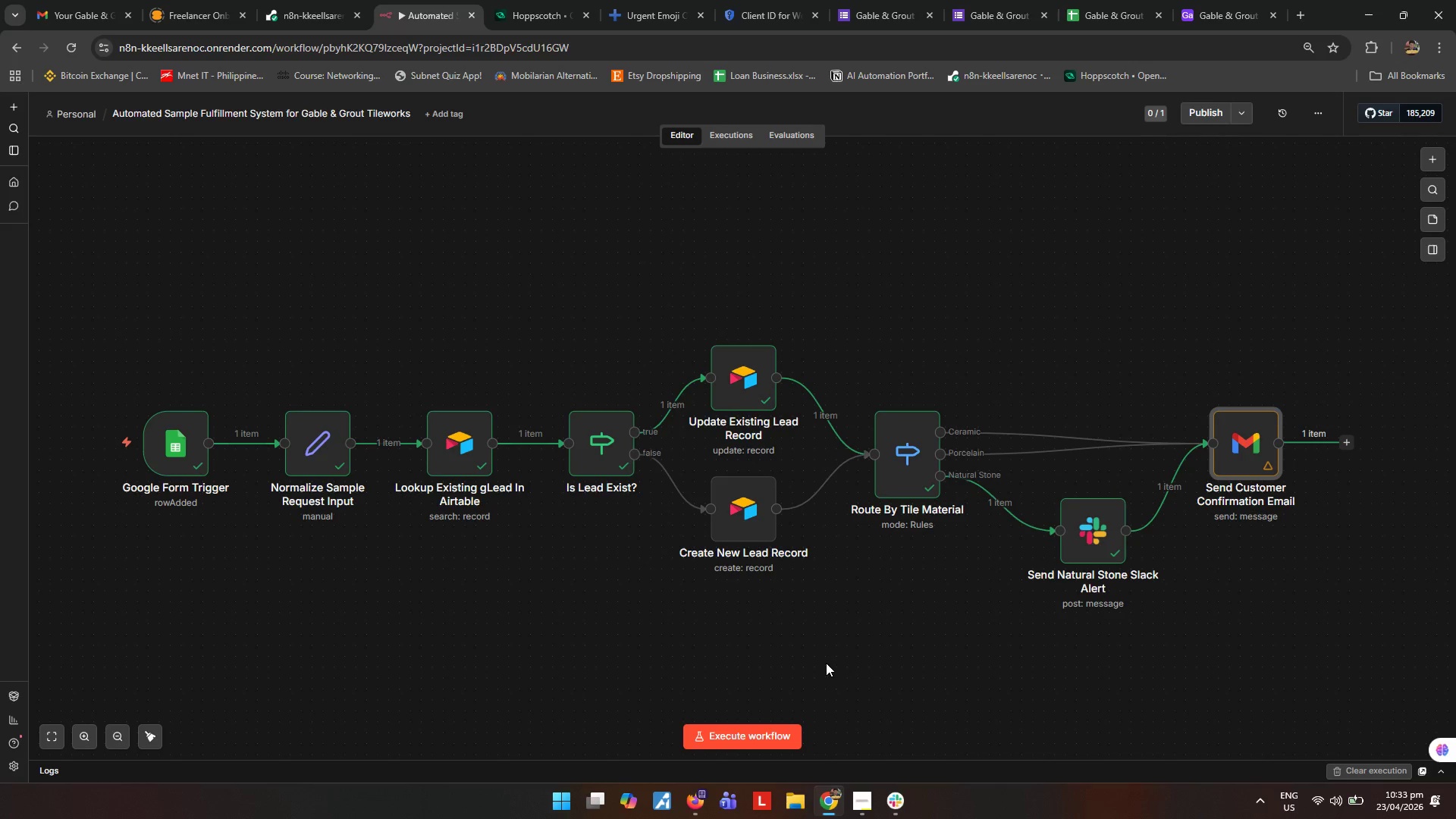 
left_click([871, 796])